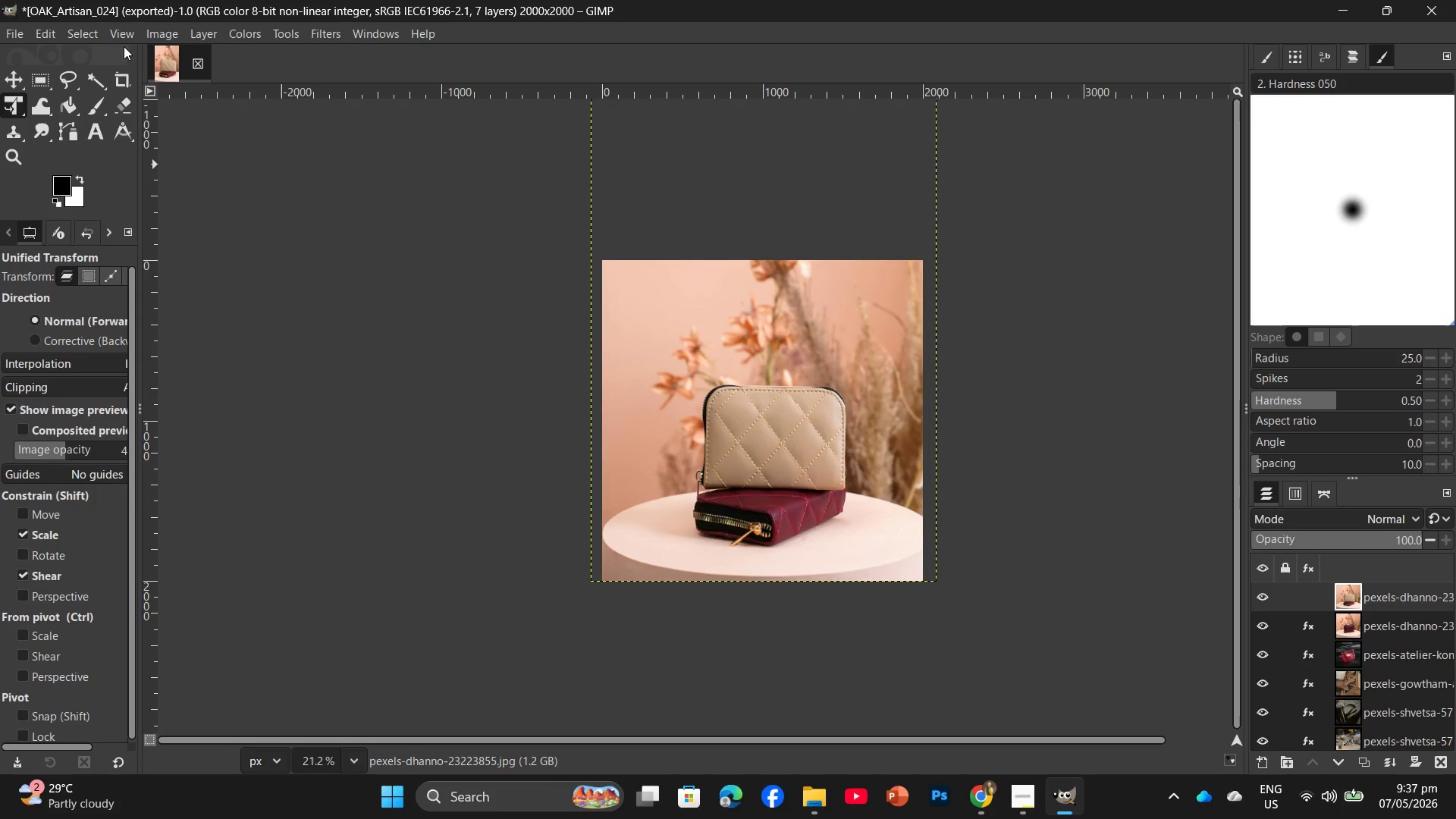 
wait(6.22)
 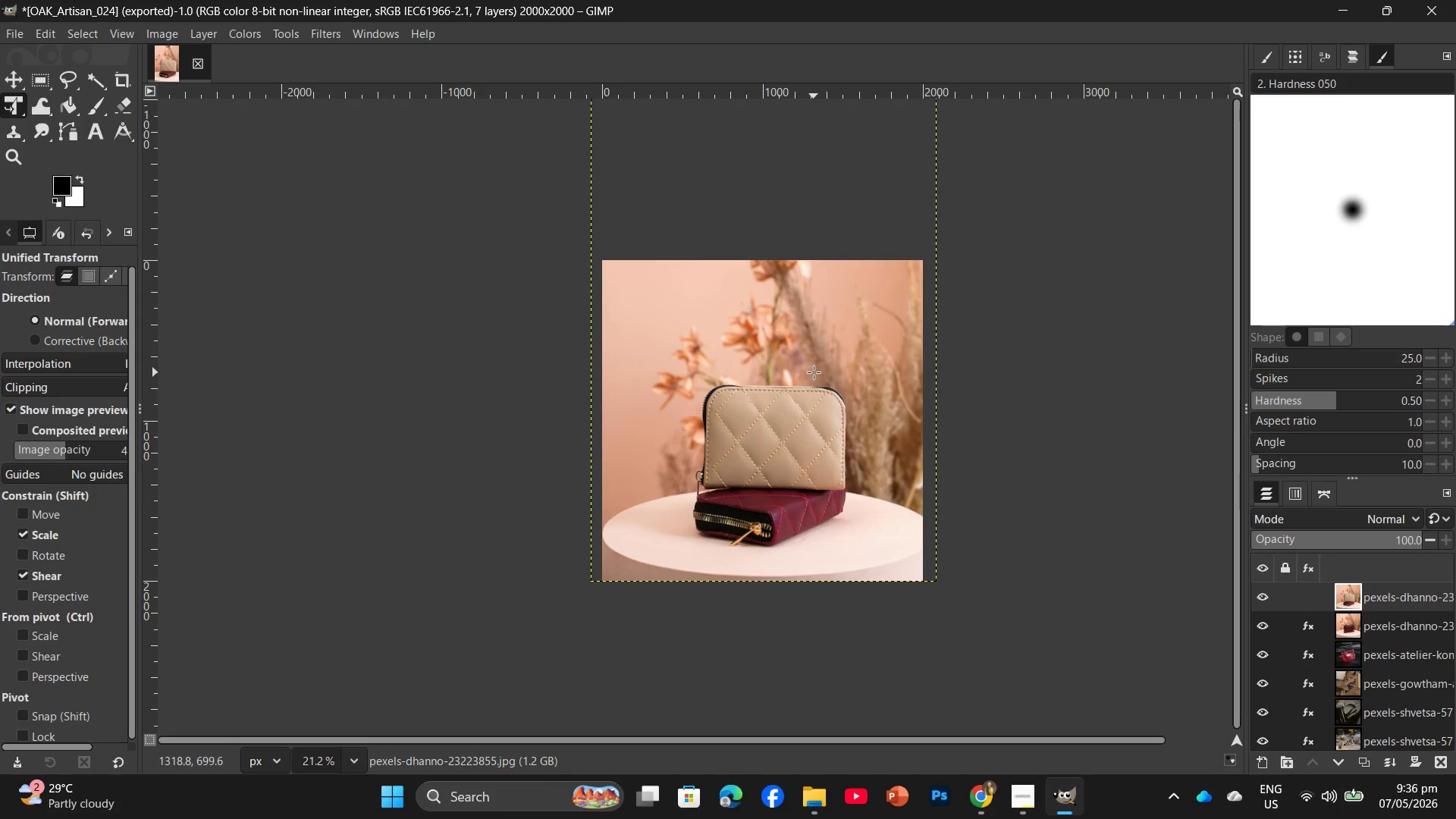 
left_click([325, 30])
 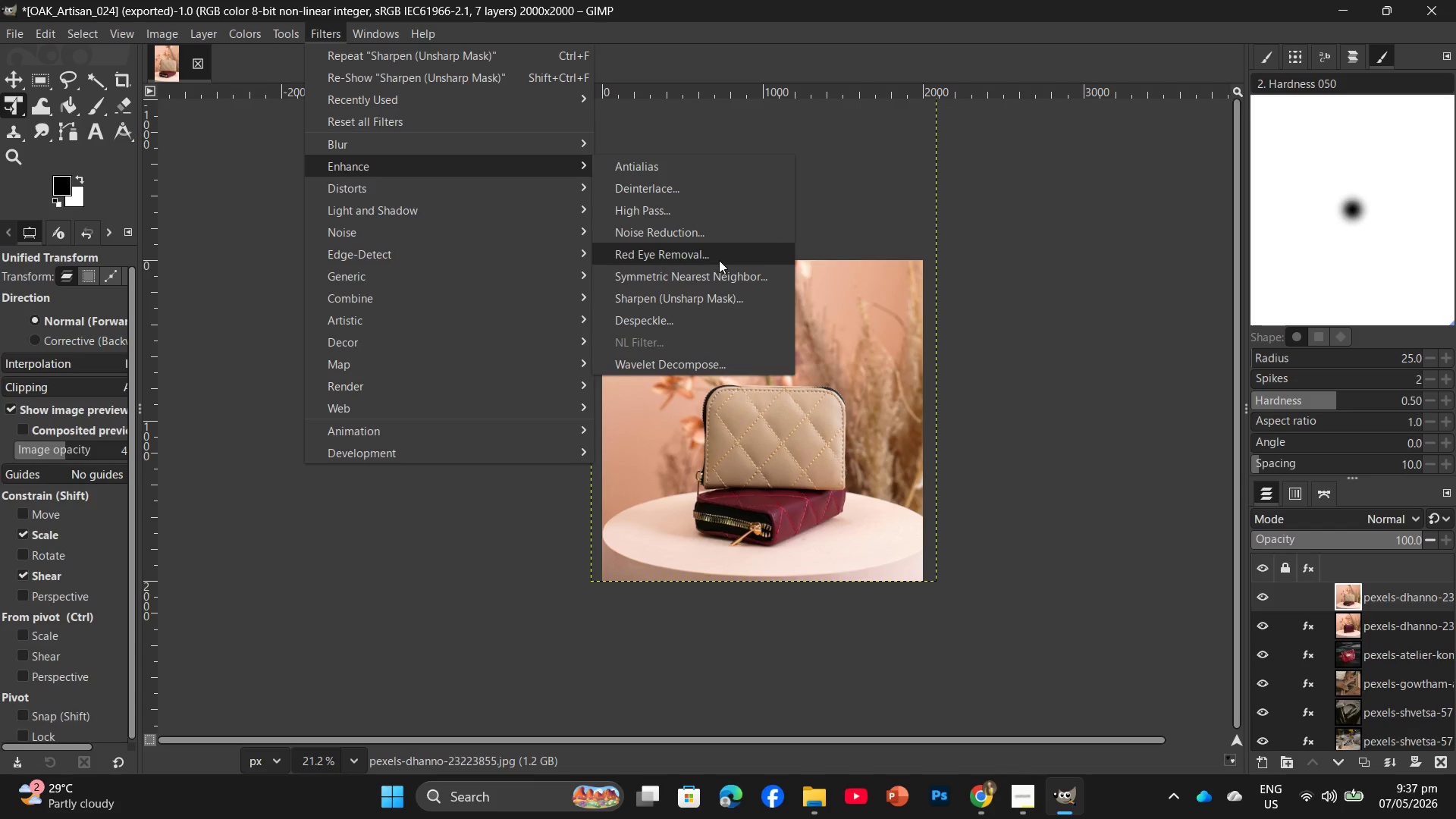 
left_click([695, 297])
 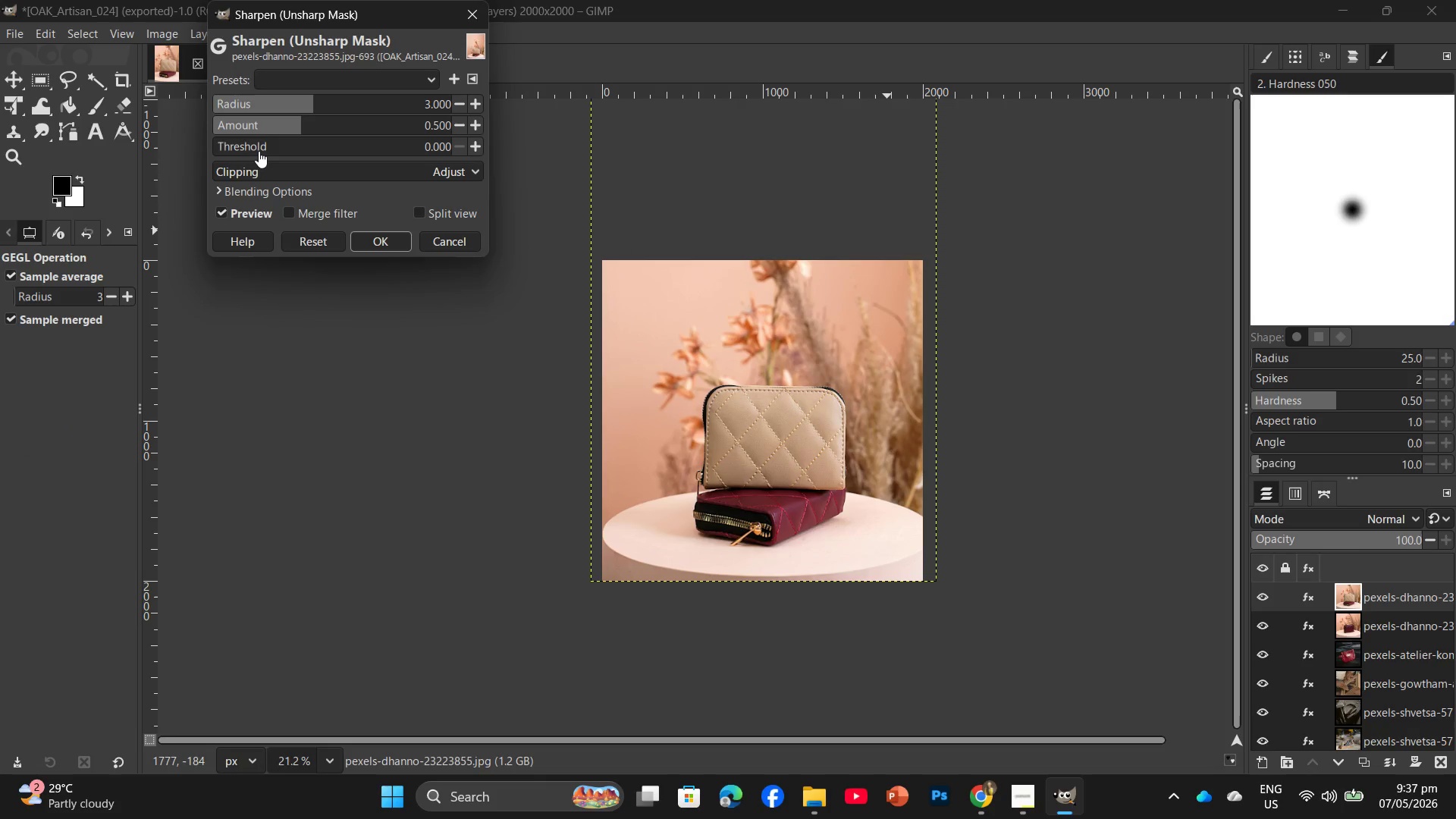 
left_click([262, 146])
 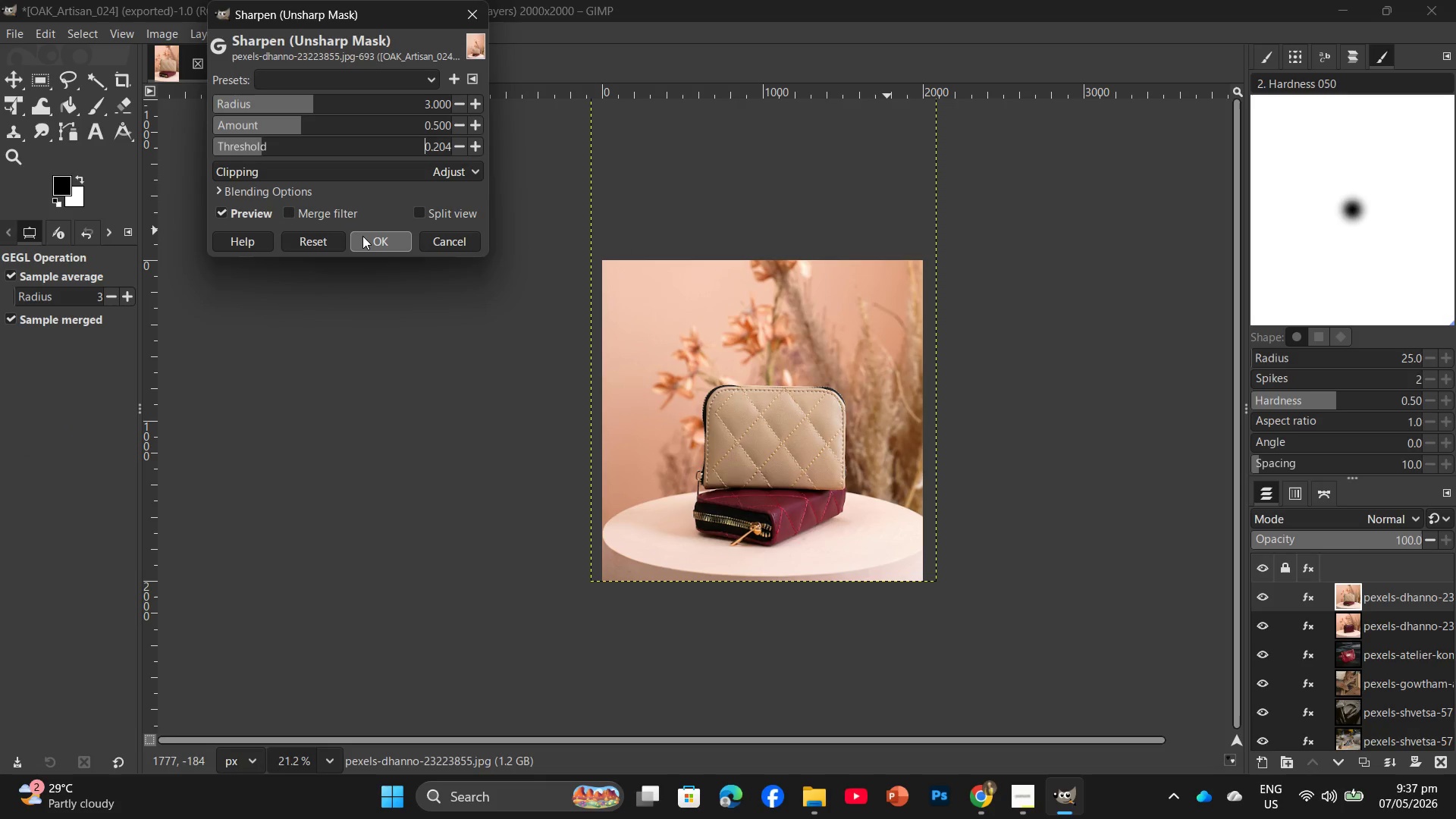 
left_click([362, 236])
 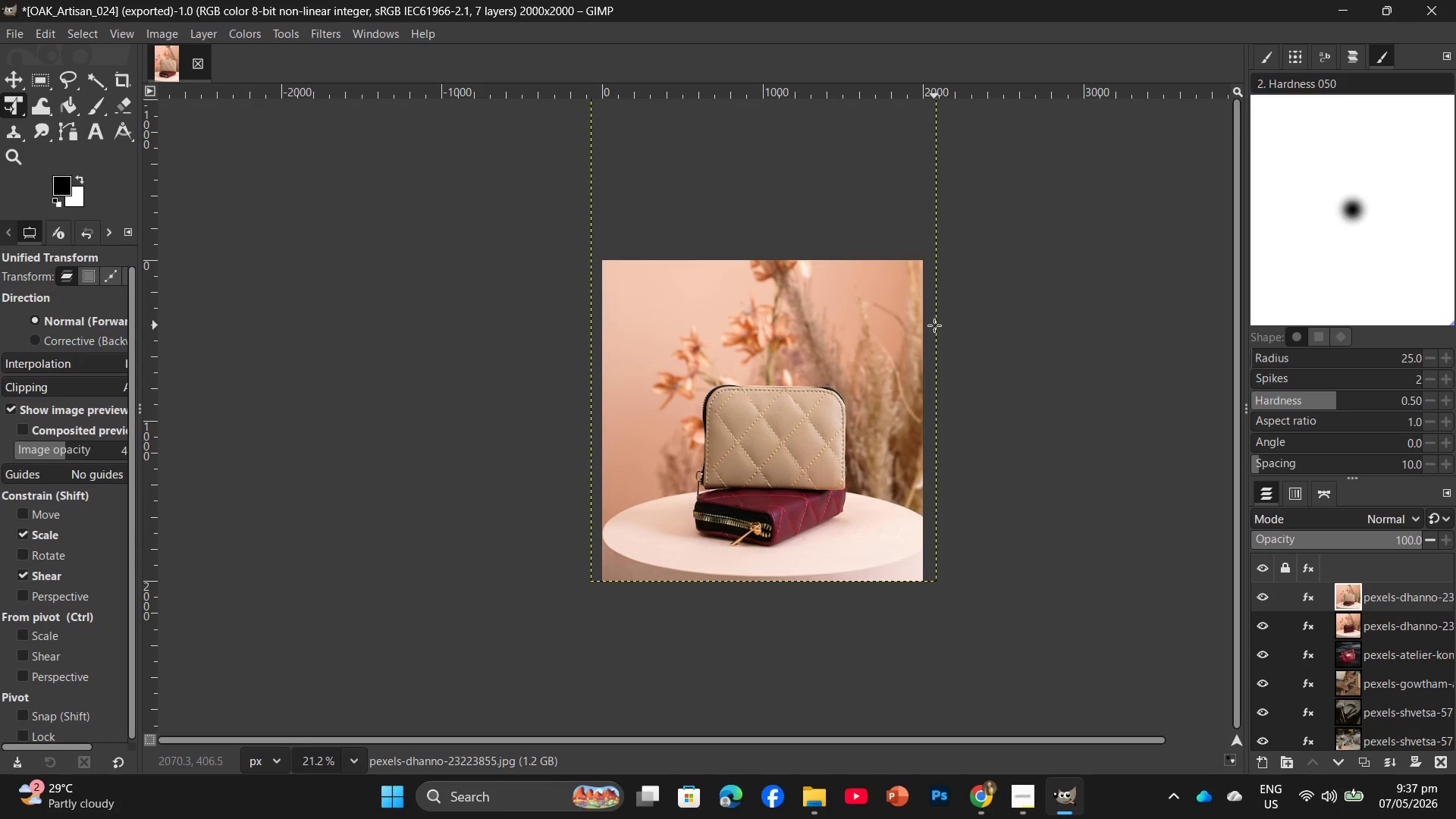 
wait(22.55)
 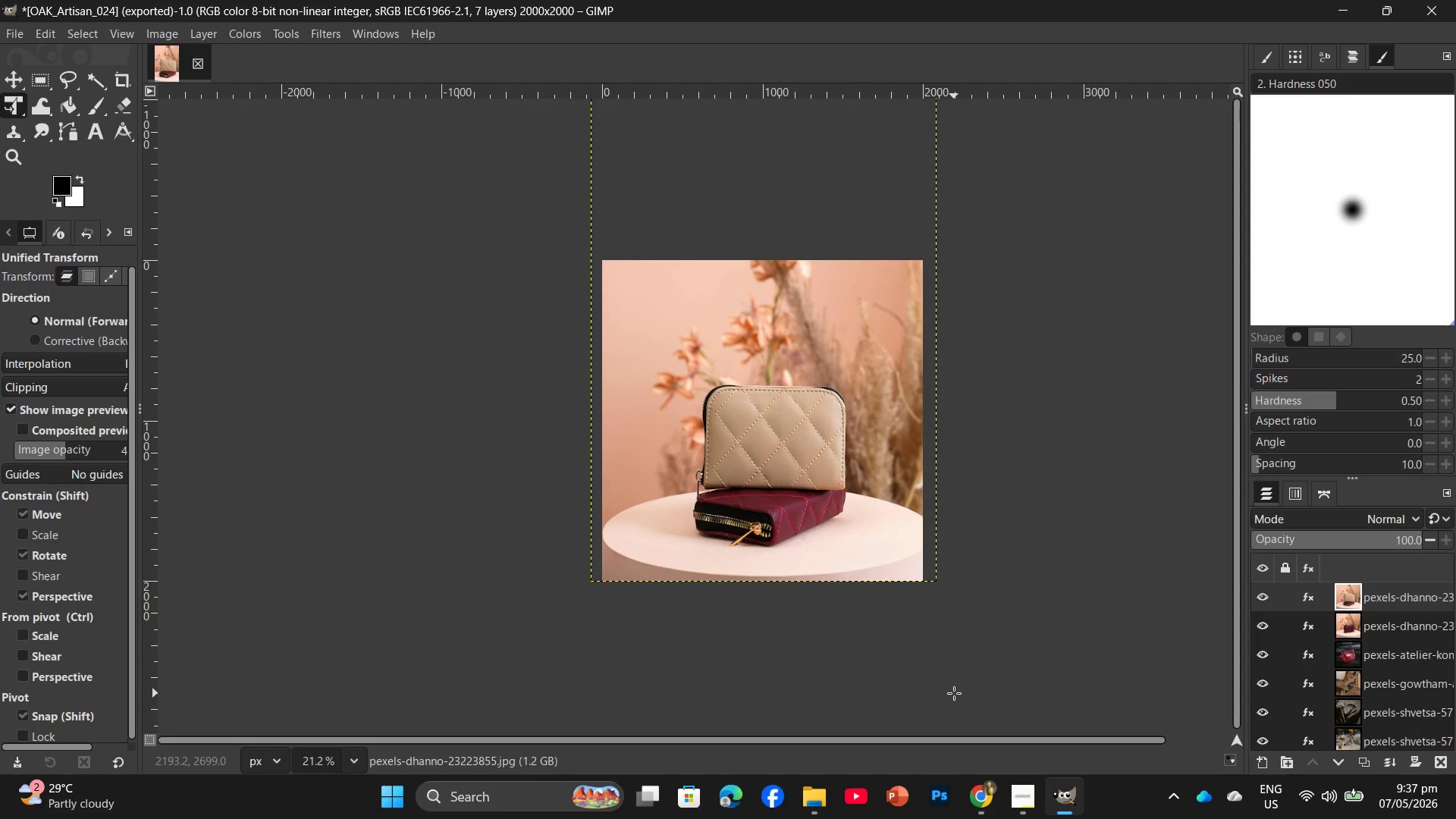 
key(Control+Shift+E)
 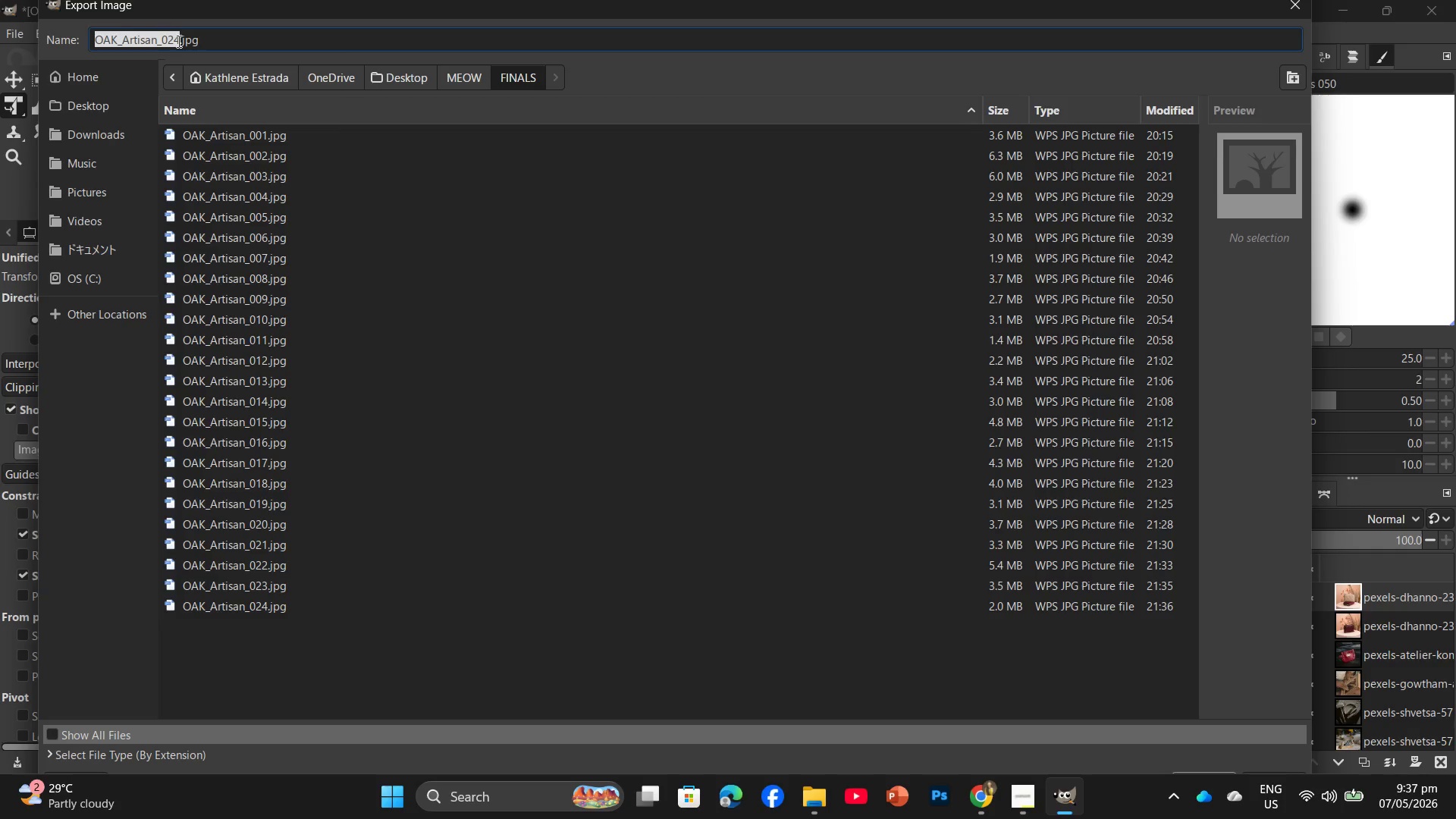 
left_click([177, 41])
 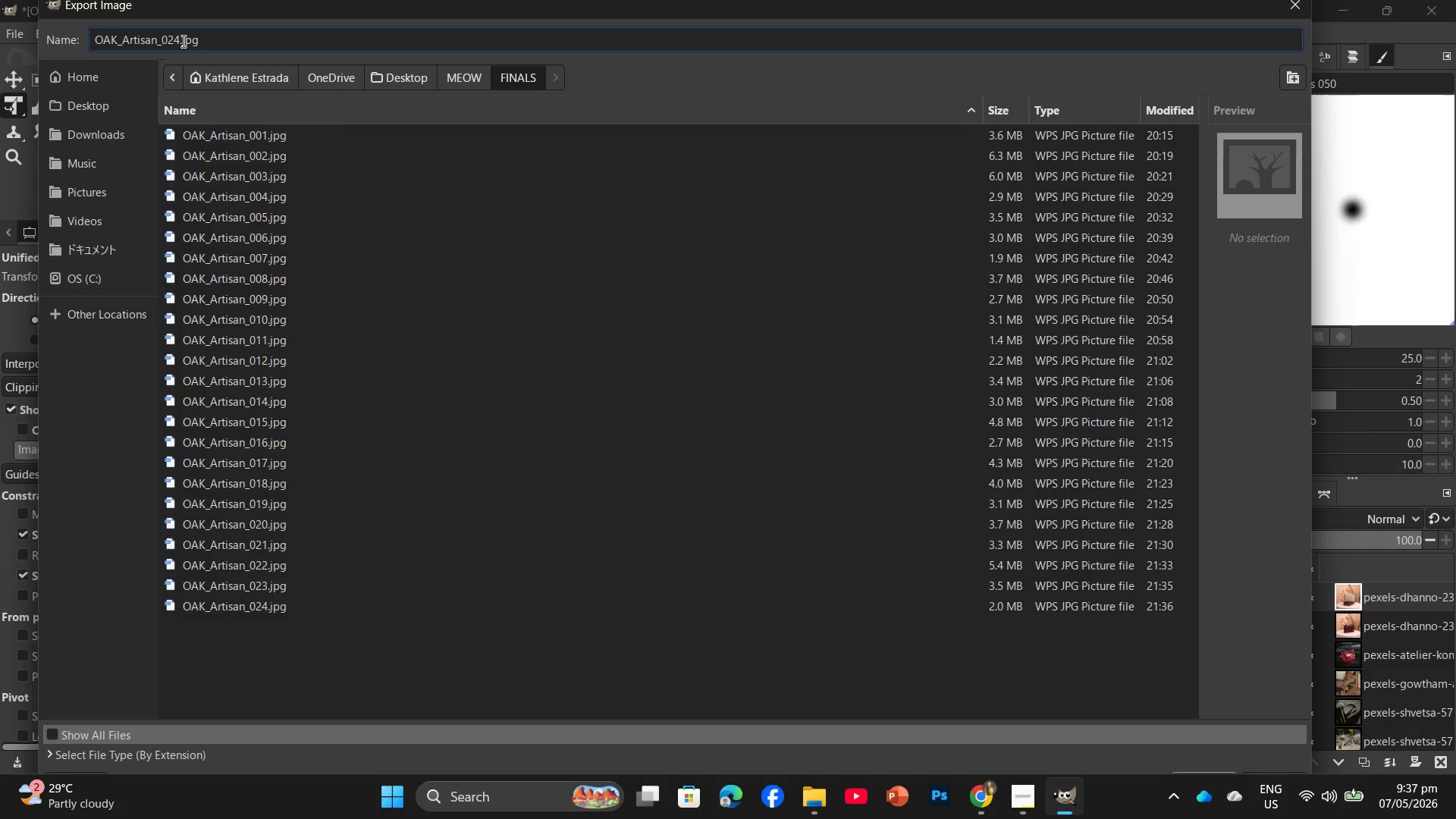 
key(Backspace)
 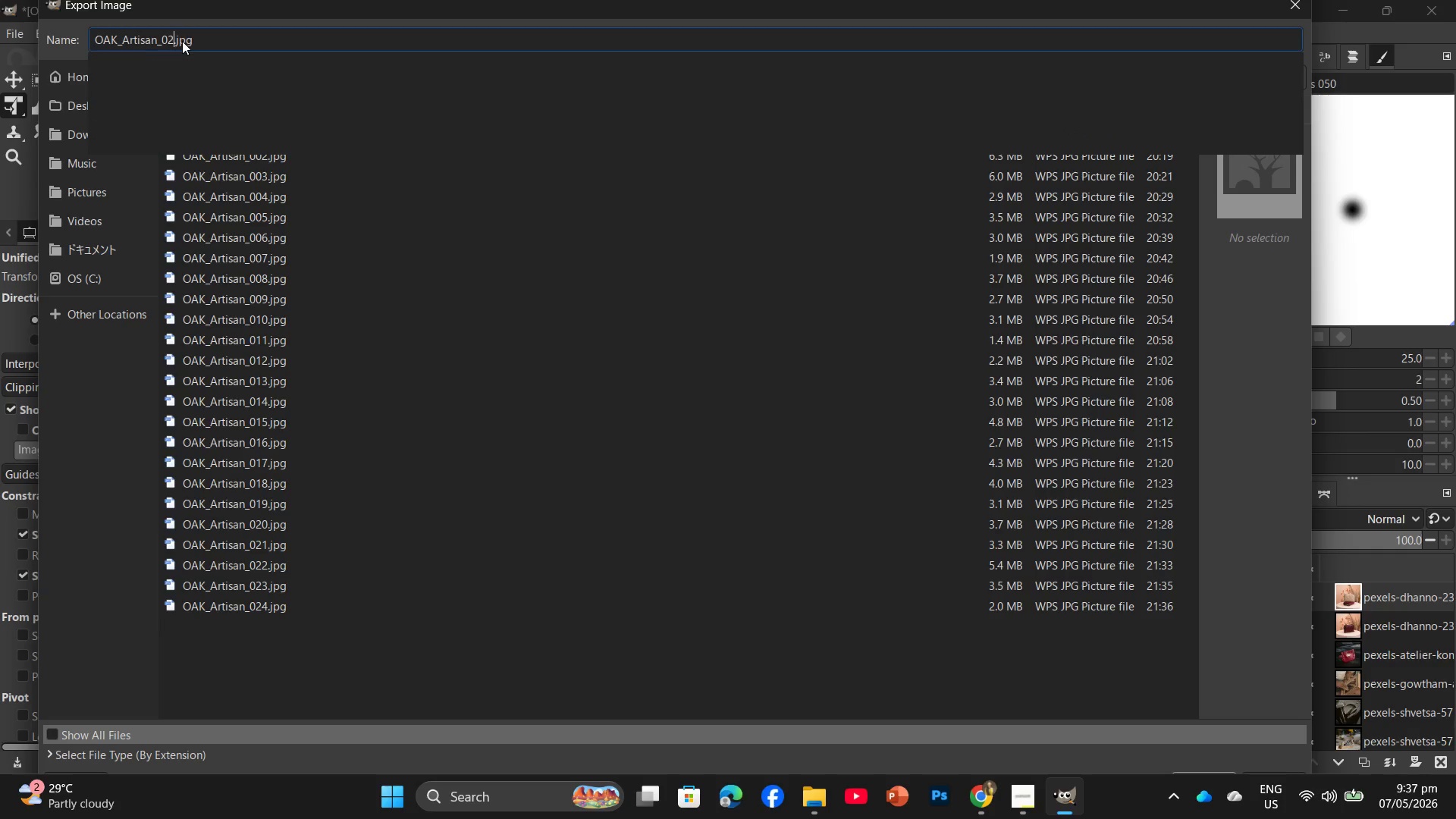 
key(Numpad5)
 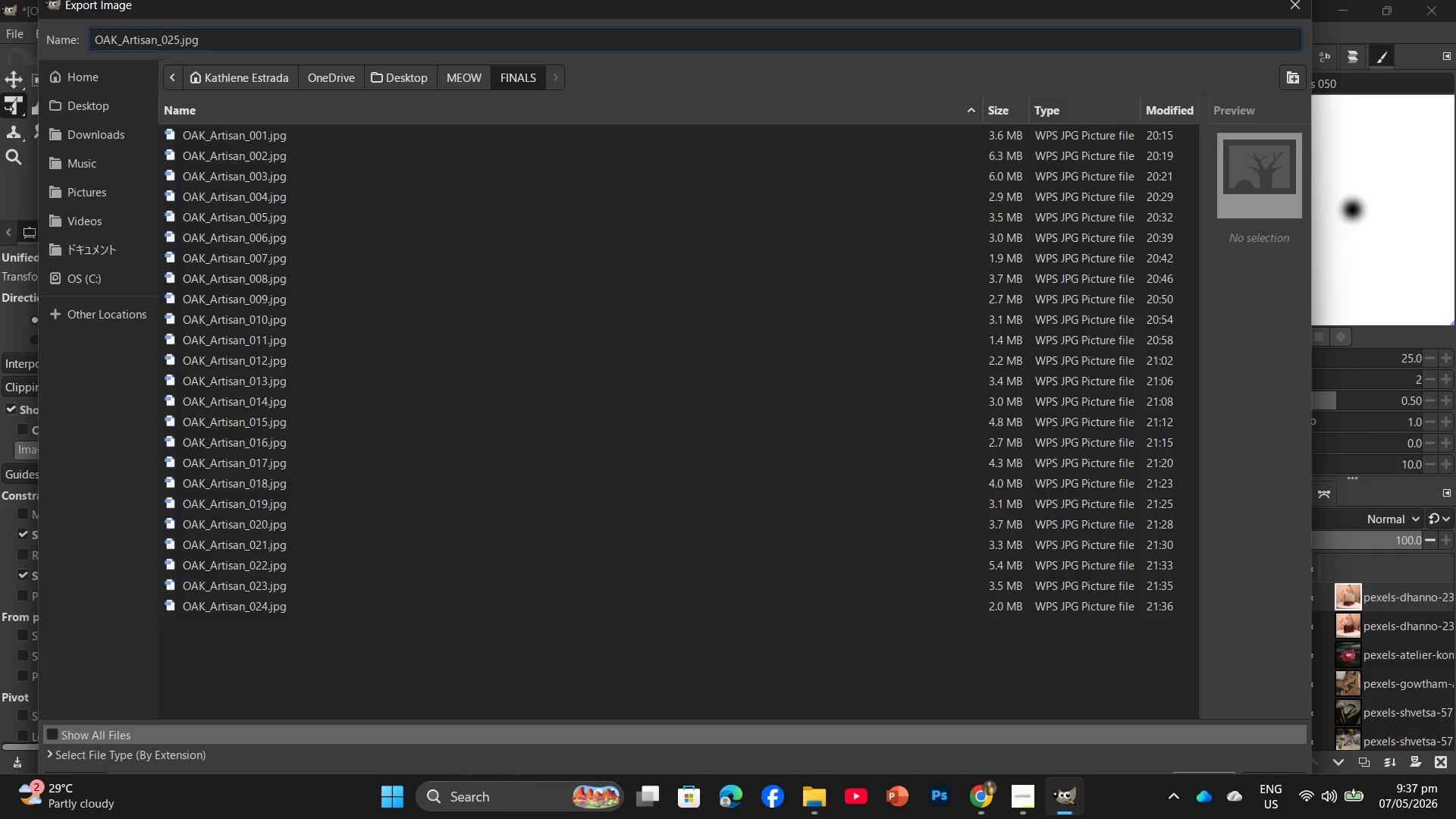 
wait(6.59)
 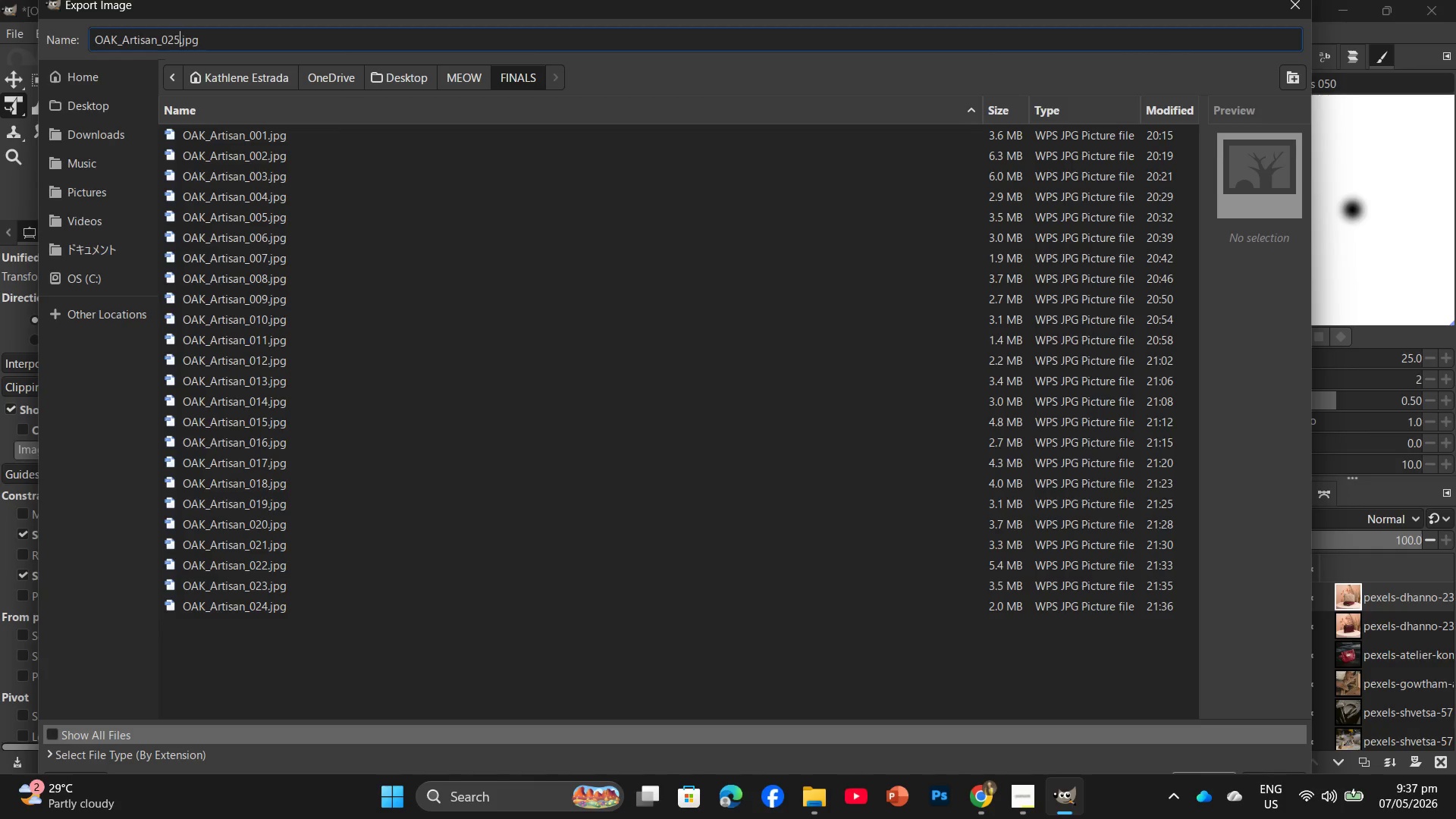 
key(Enter)
 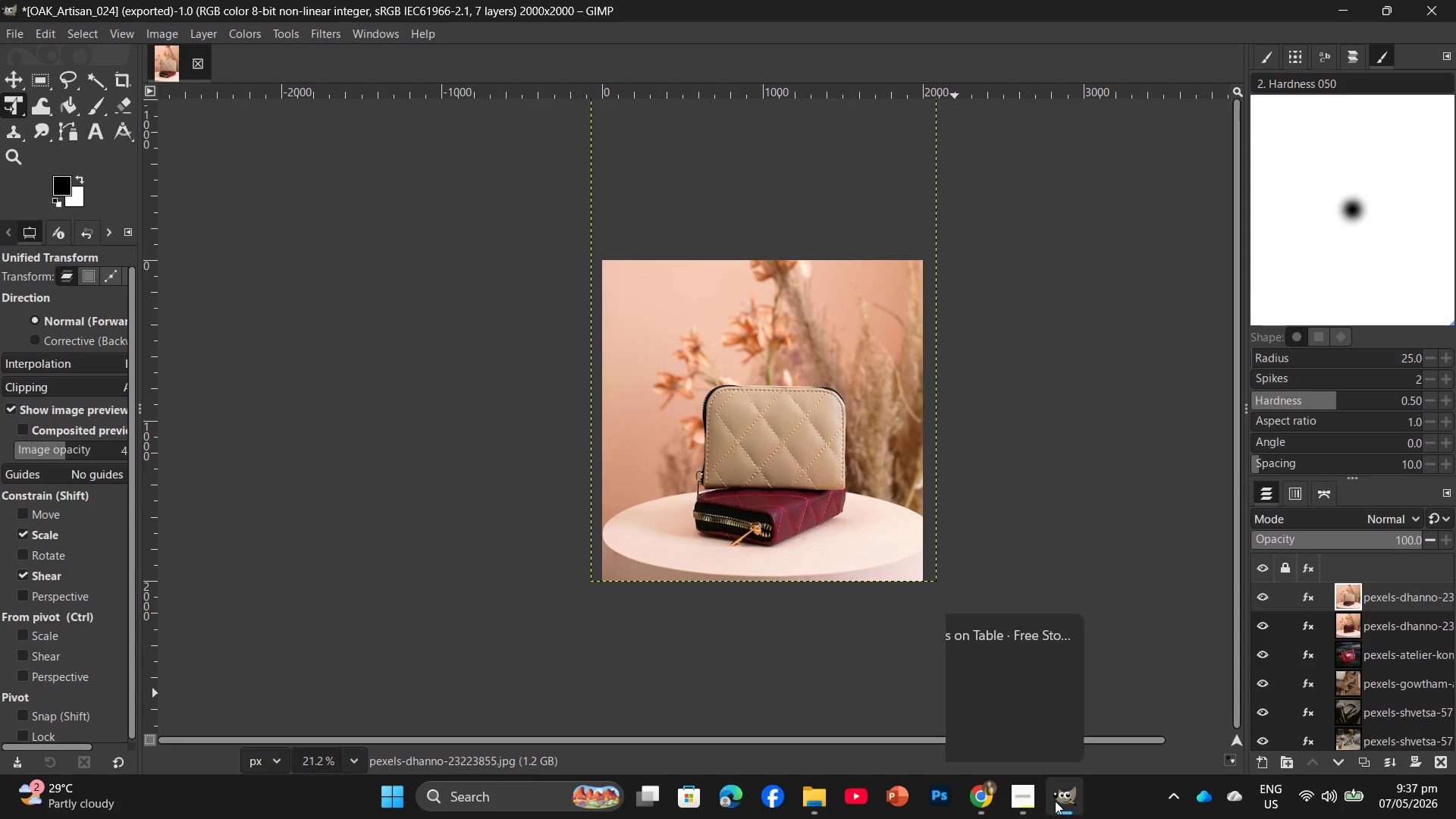 
wait(7.27)
 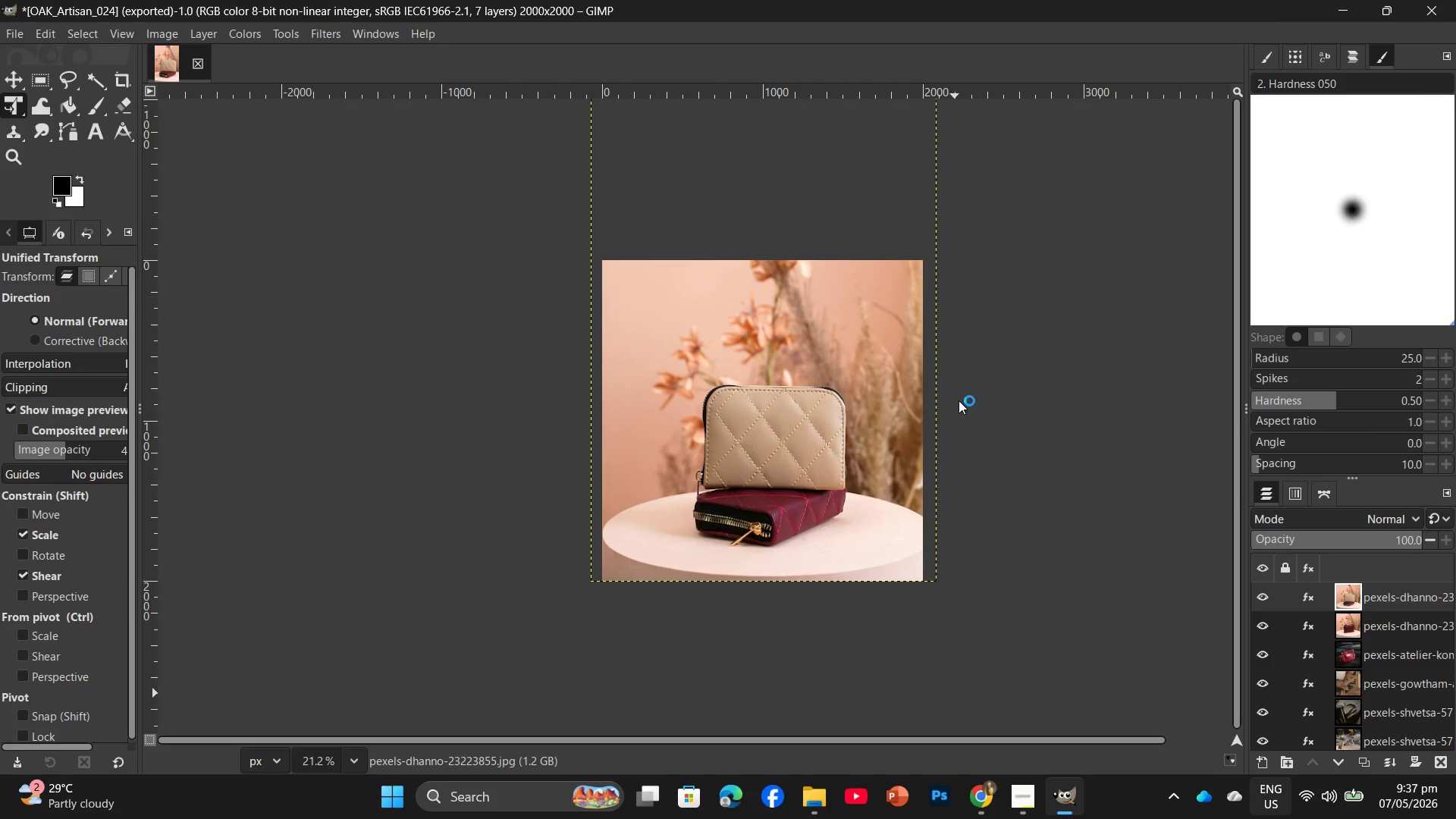 
left_click([983, 800])
 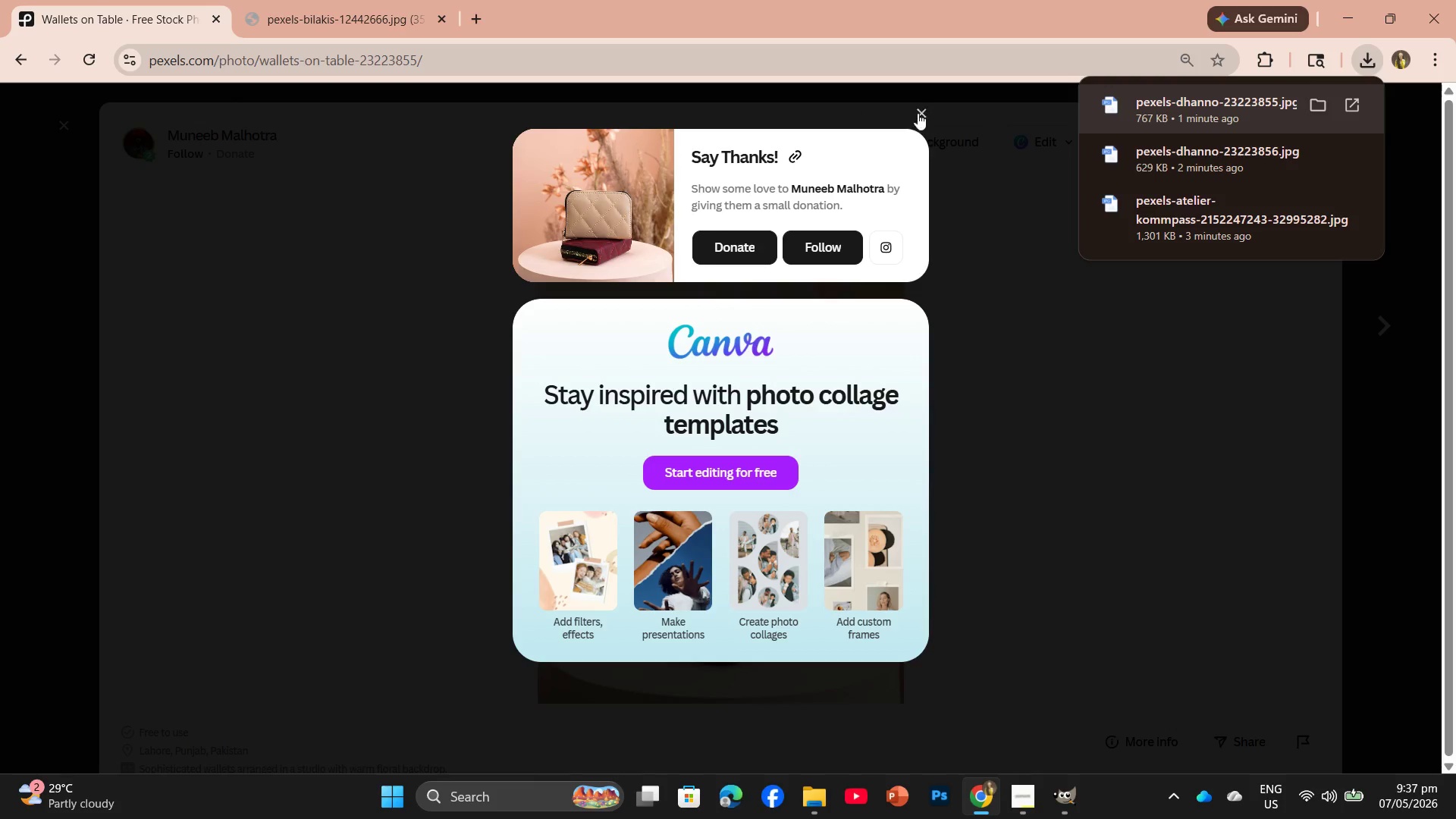 
left_click([920, 111])
 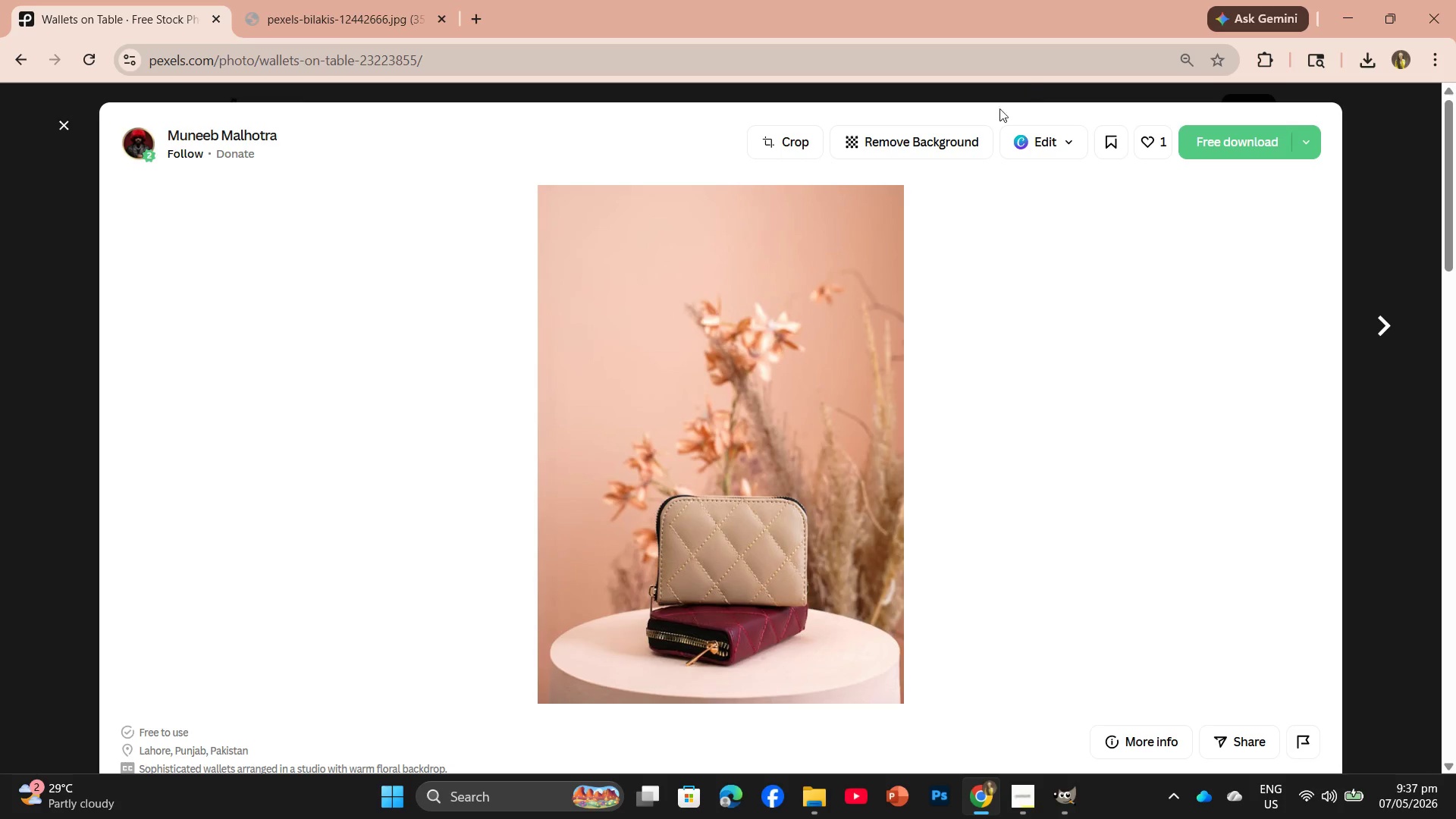 
scroll: coordinate [760, 498], scroll_direction: down, amount: 22.0
 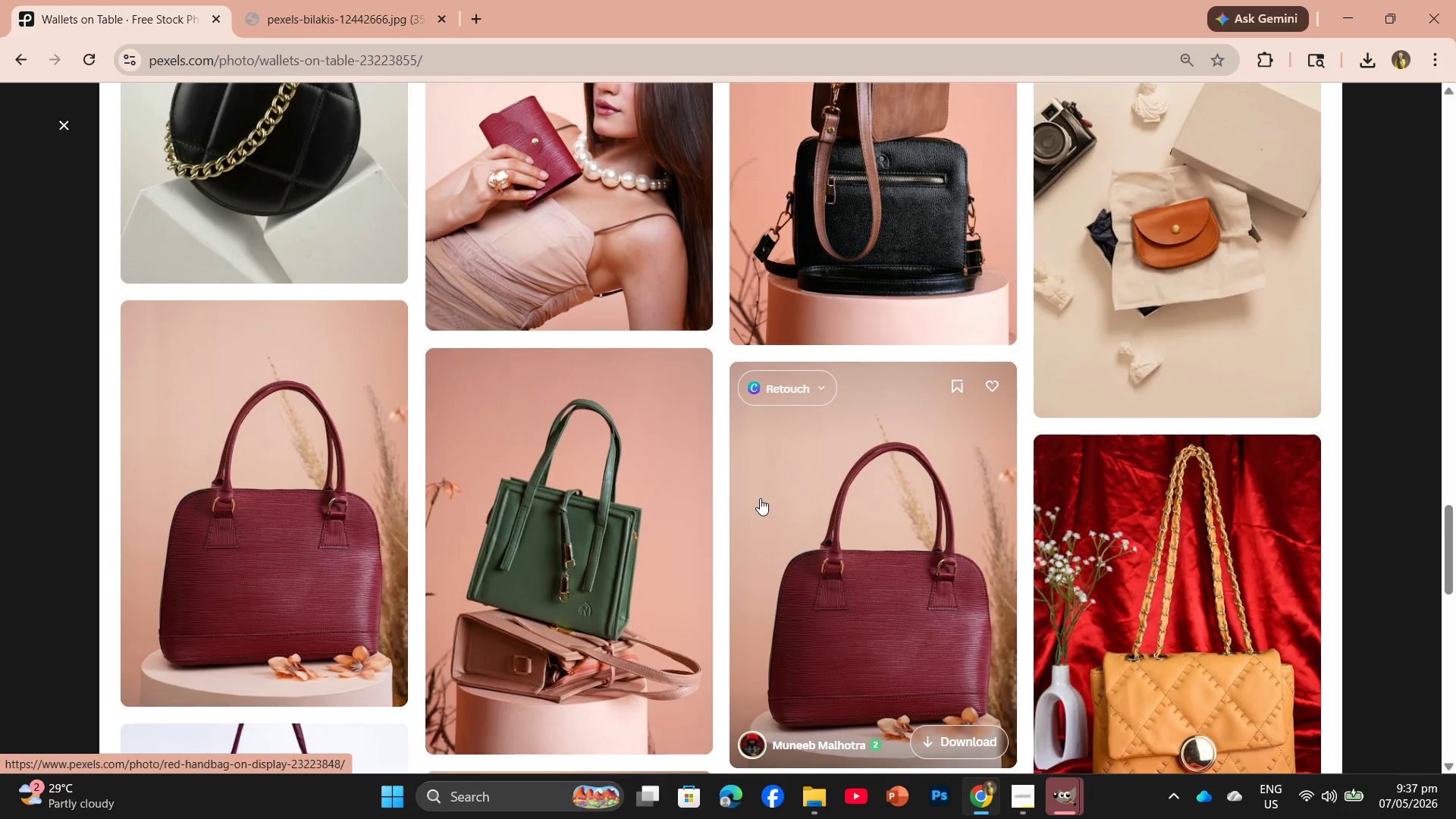 
scroll: coordinate [760, 498], scroll_direction: up, amount: 10.0
 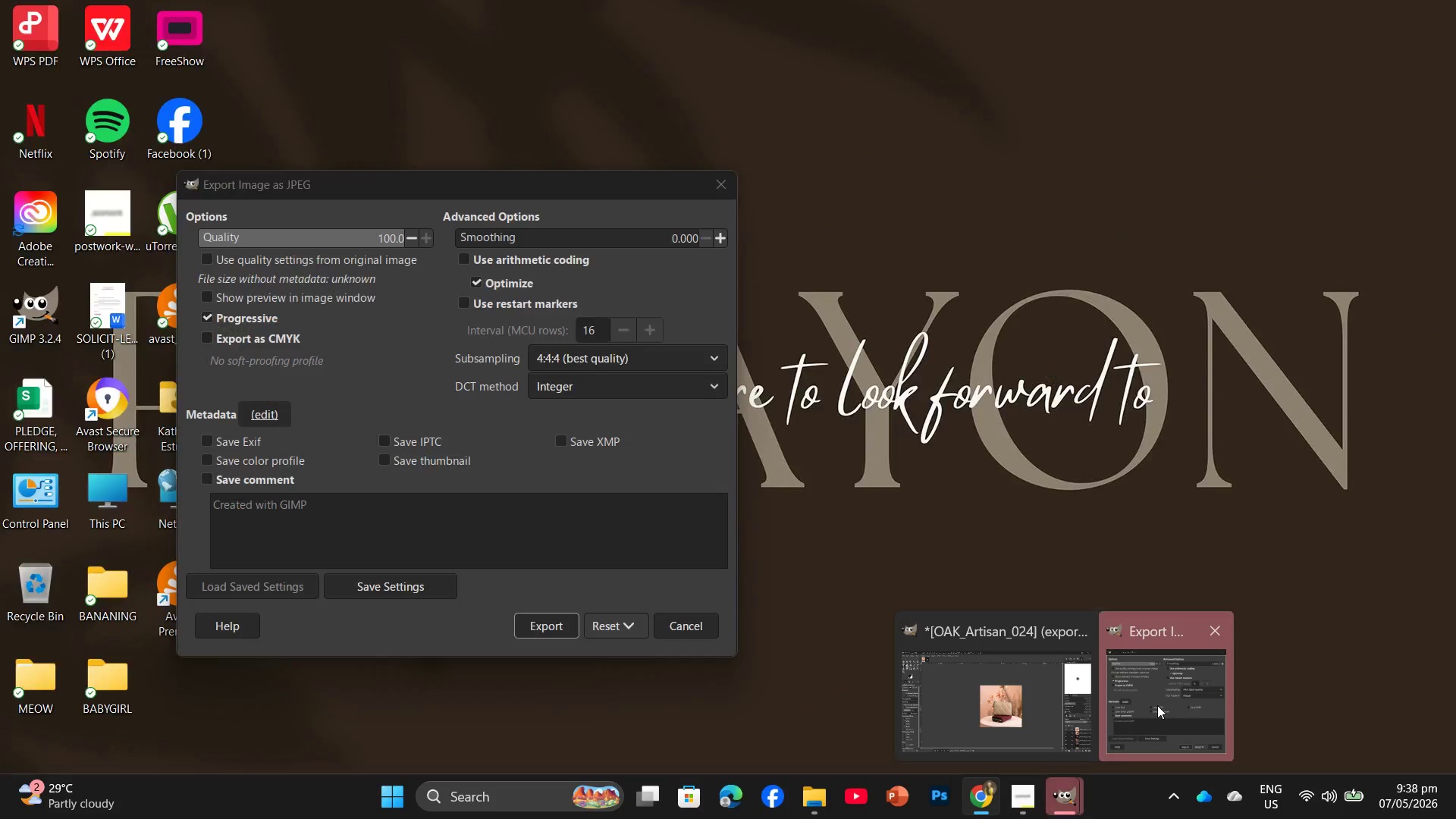 
left_click([1157, 705])
 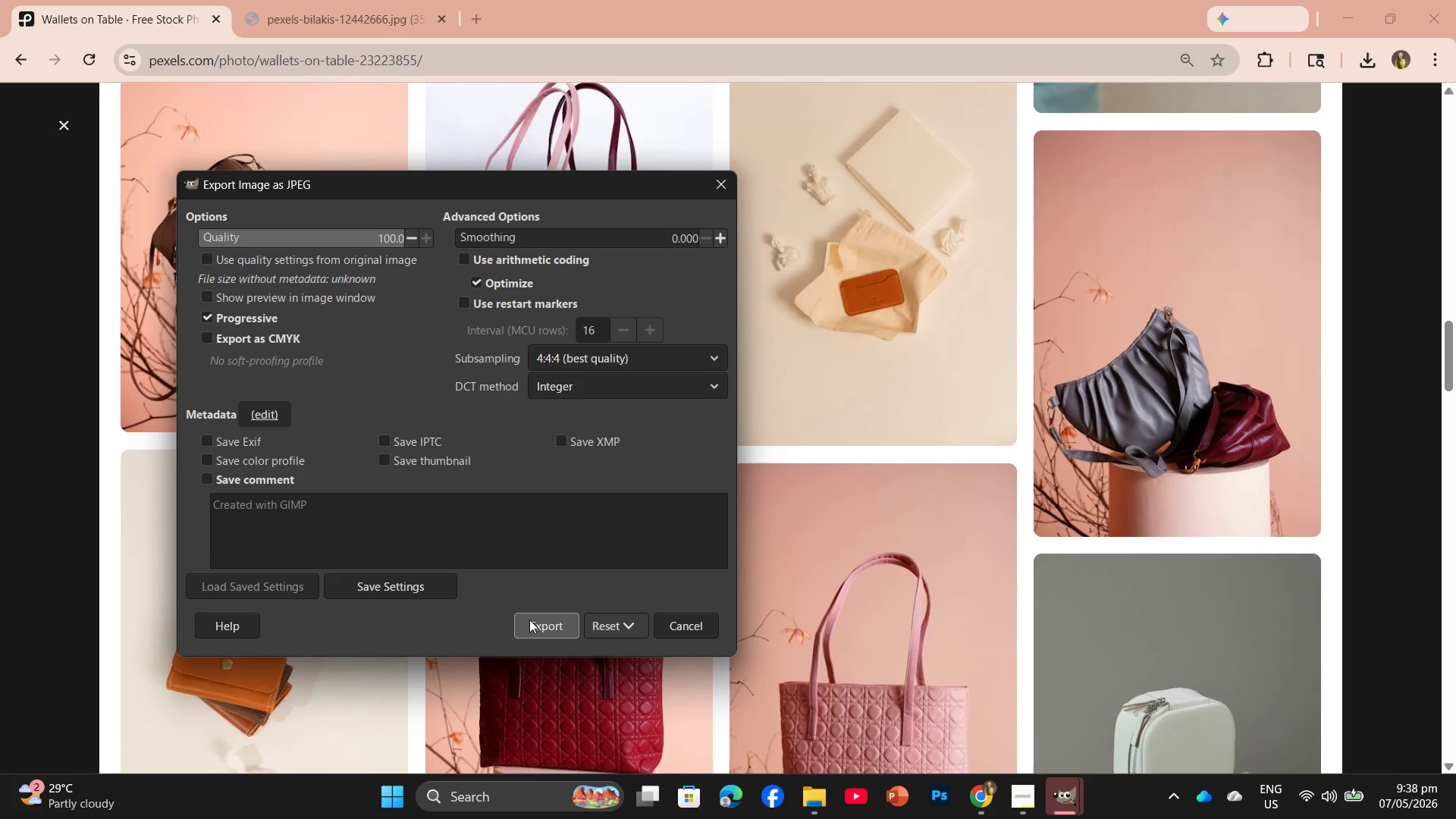 
left_click([529, 620])
 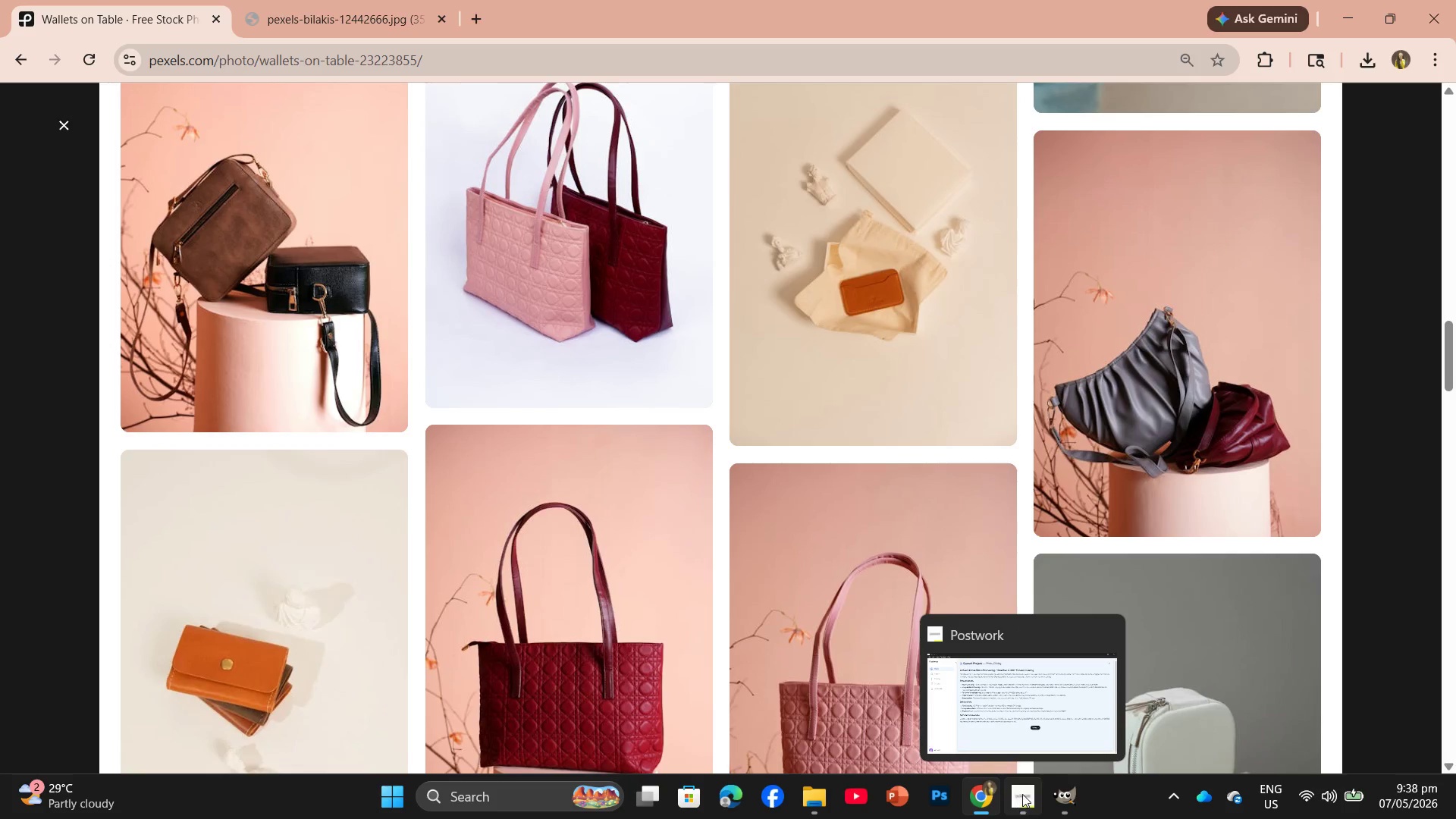 
scroll: coordinate [493, 541], scroll_direction: down, amount: 13.0
 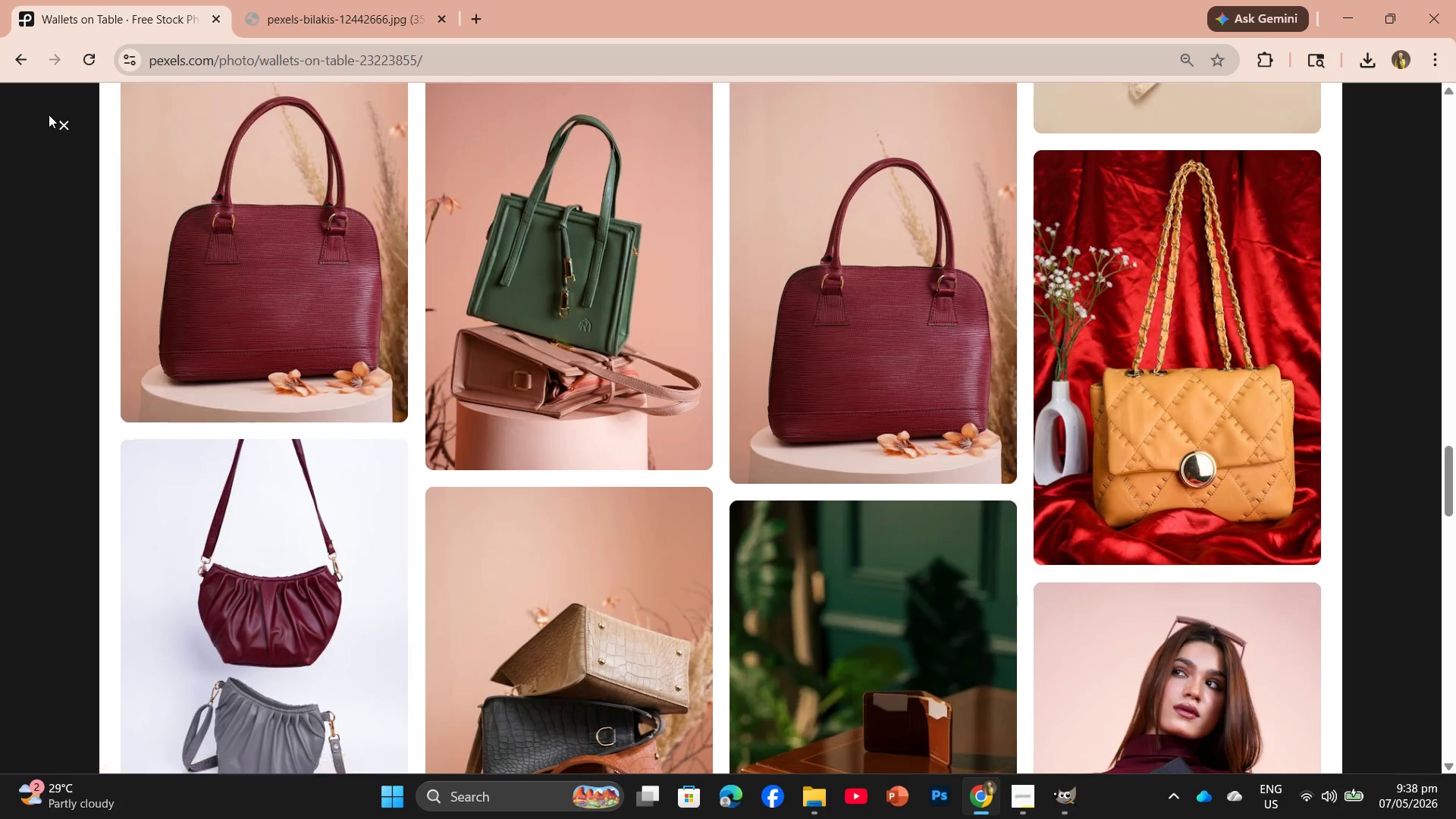 
left_click([58, 122])
 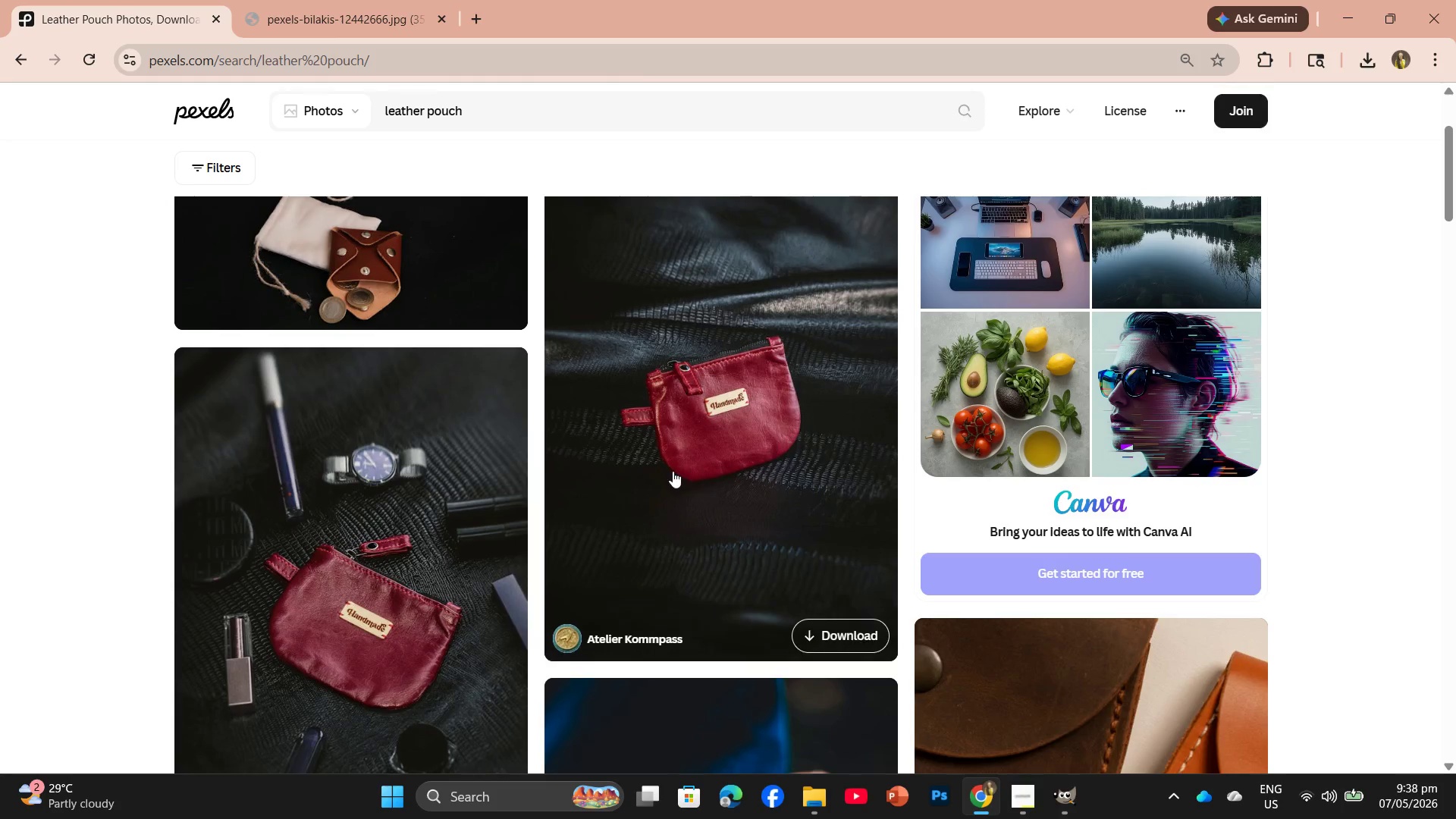 
scroll: coordinate [673, 471], scroll_direction: down, amount: 4.0
 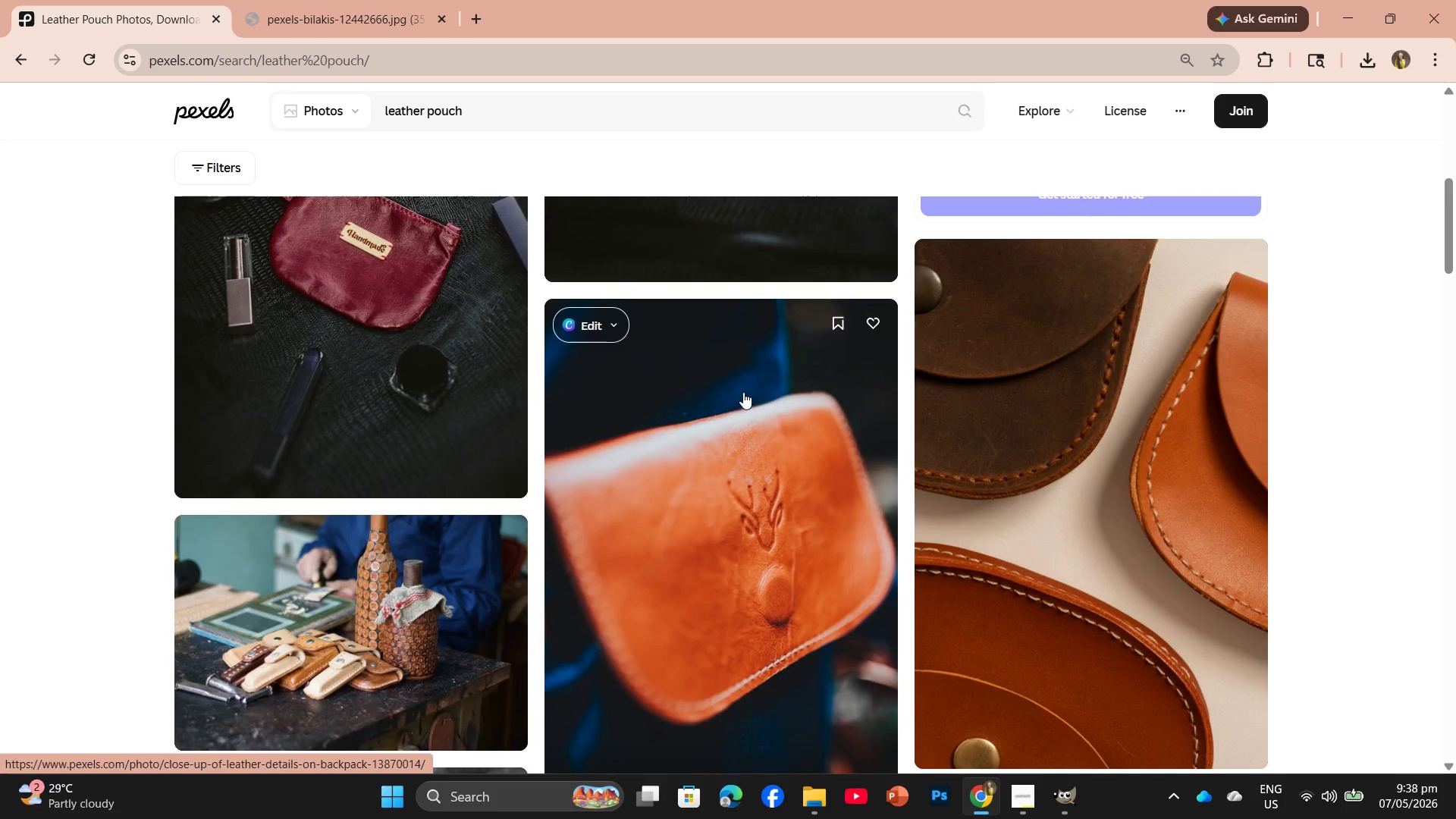 
scroll: coordinate [744, 393], scroll_direction: up, amount: 4.0
 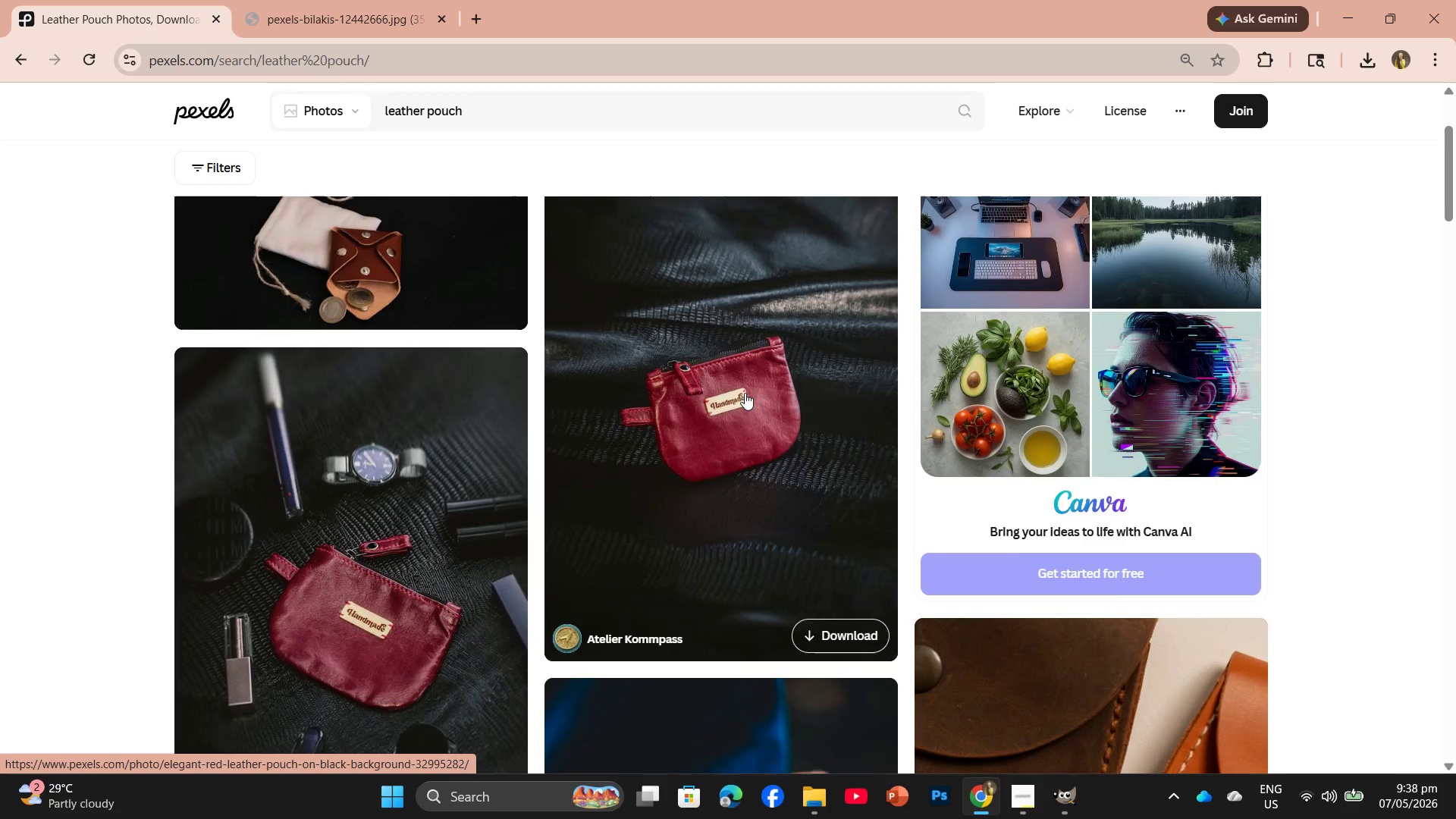 
scroll: coordinate [737, 378], scroll_direction: down, amount: 7.0
 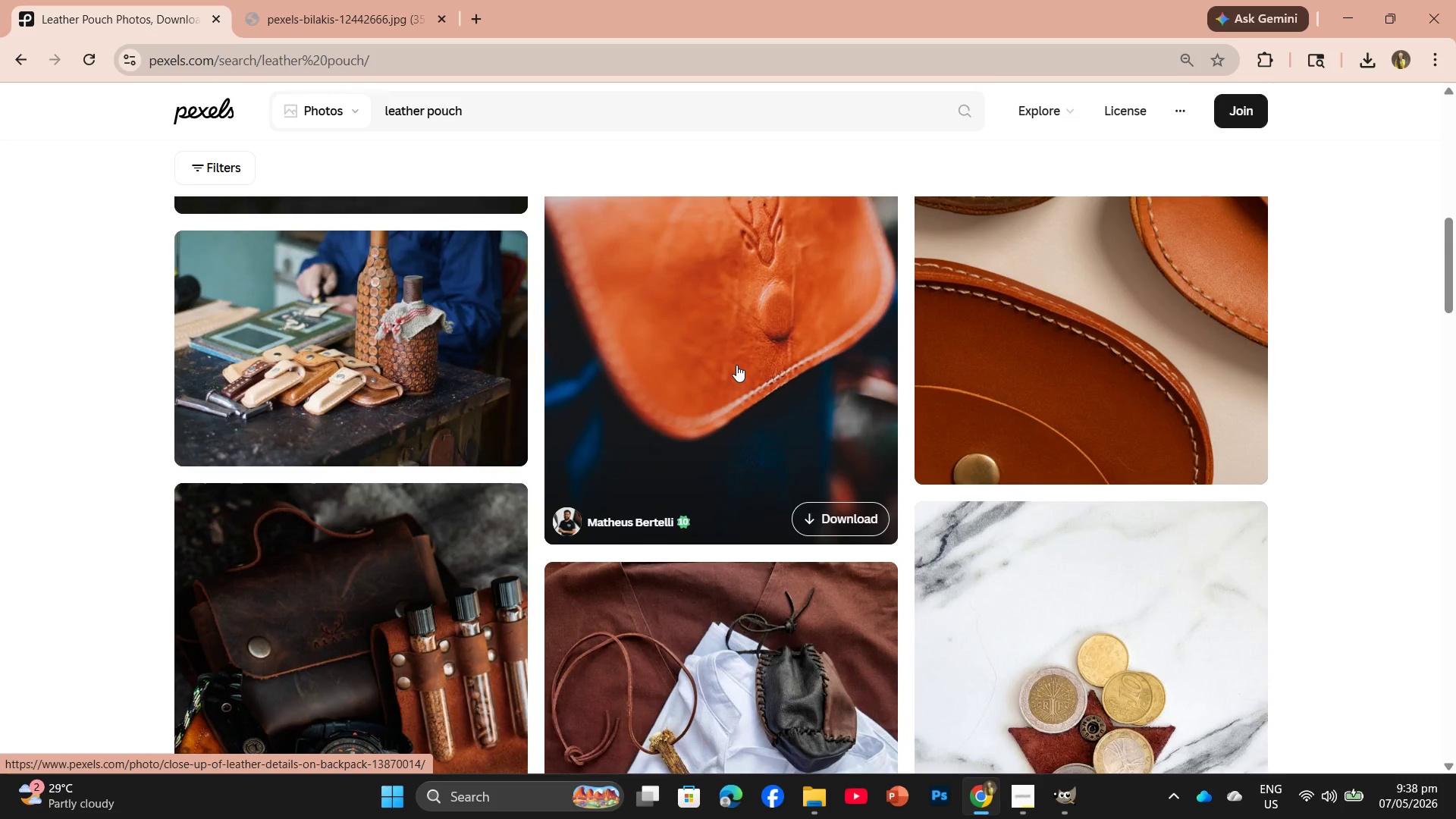 
scroll: coordinate [736, 362], scroll_direction: up, amount: 2.0
 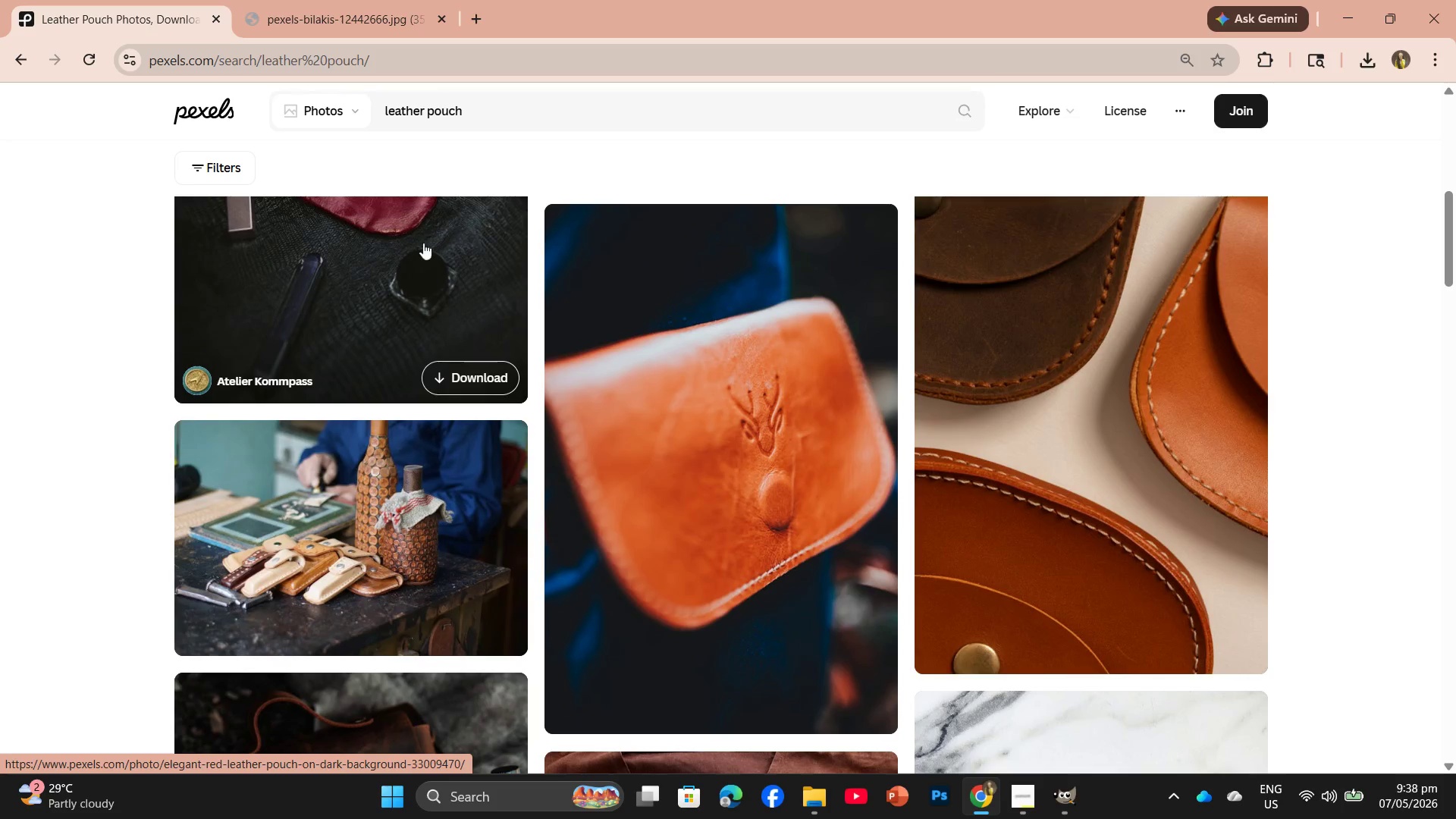 
left_click([400, 259])
 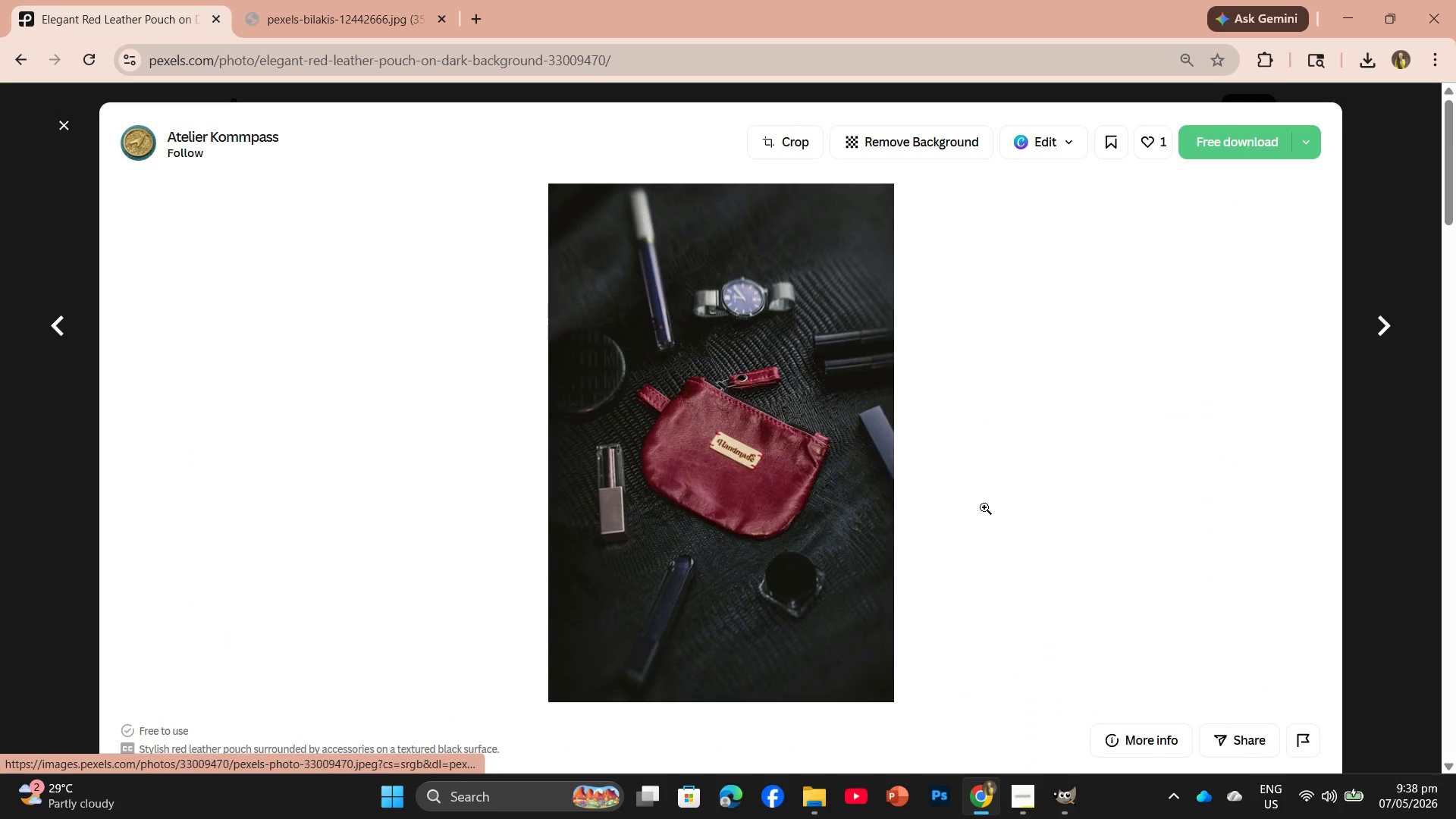 
scroll: coordinate [1033, 510], scroll_direction: down, amount: 12.0
 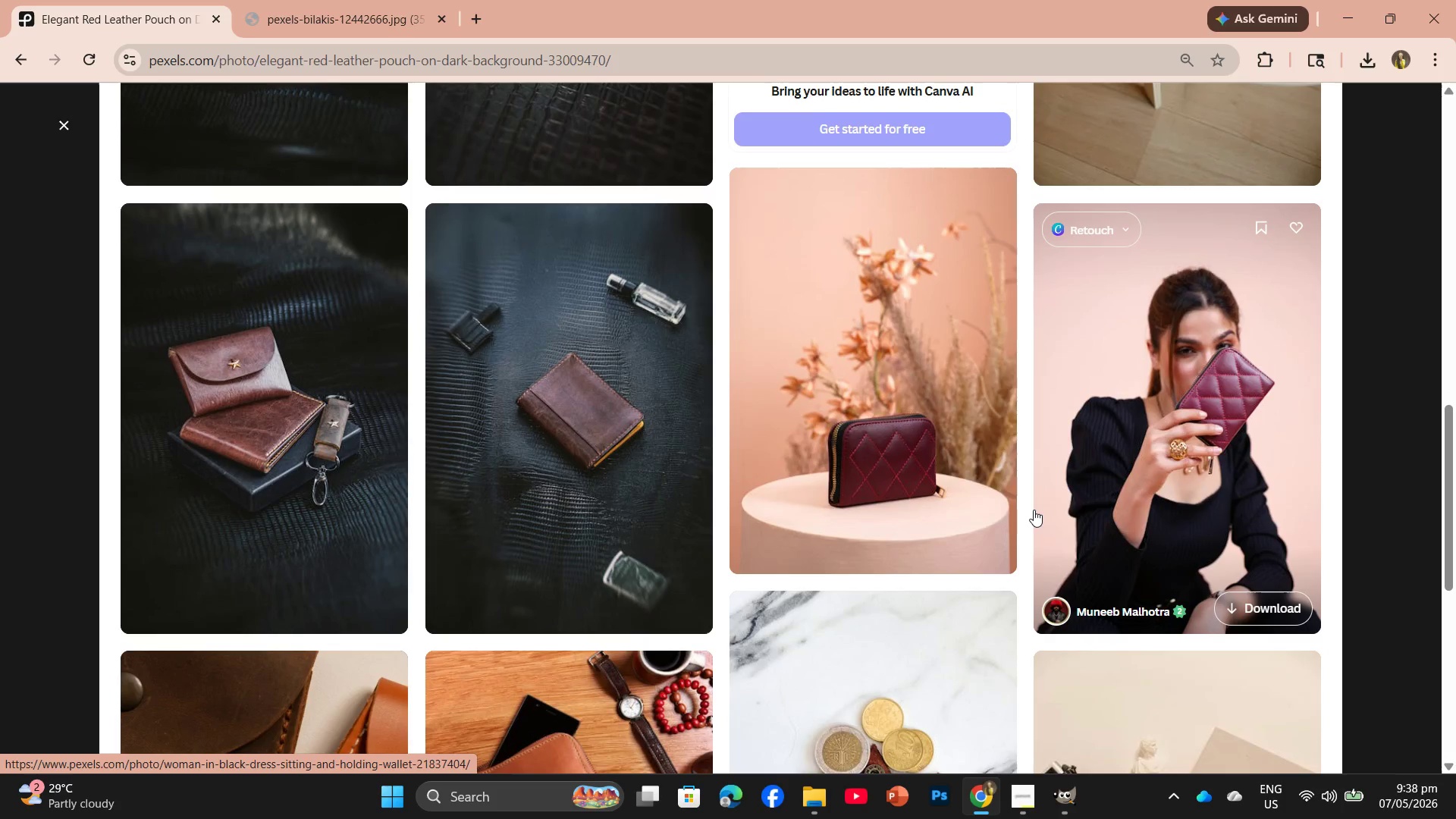 
scroll: coordinate [1034, 510], scroll_direction: up, amount: 1.0
 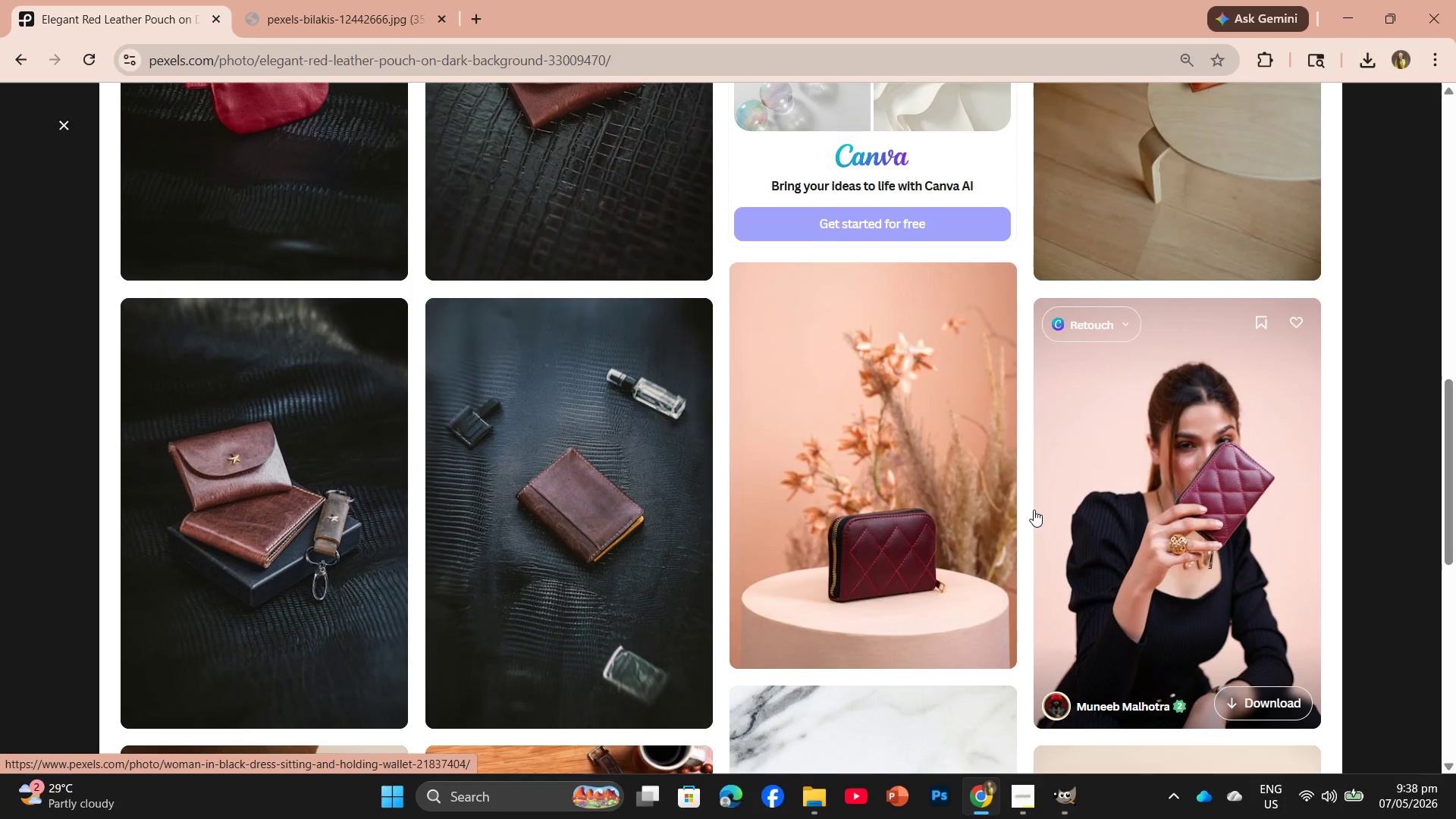 
scroll: coordinate [1034, 510], scroll_direction: down, amount: 1.0
 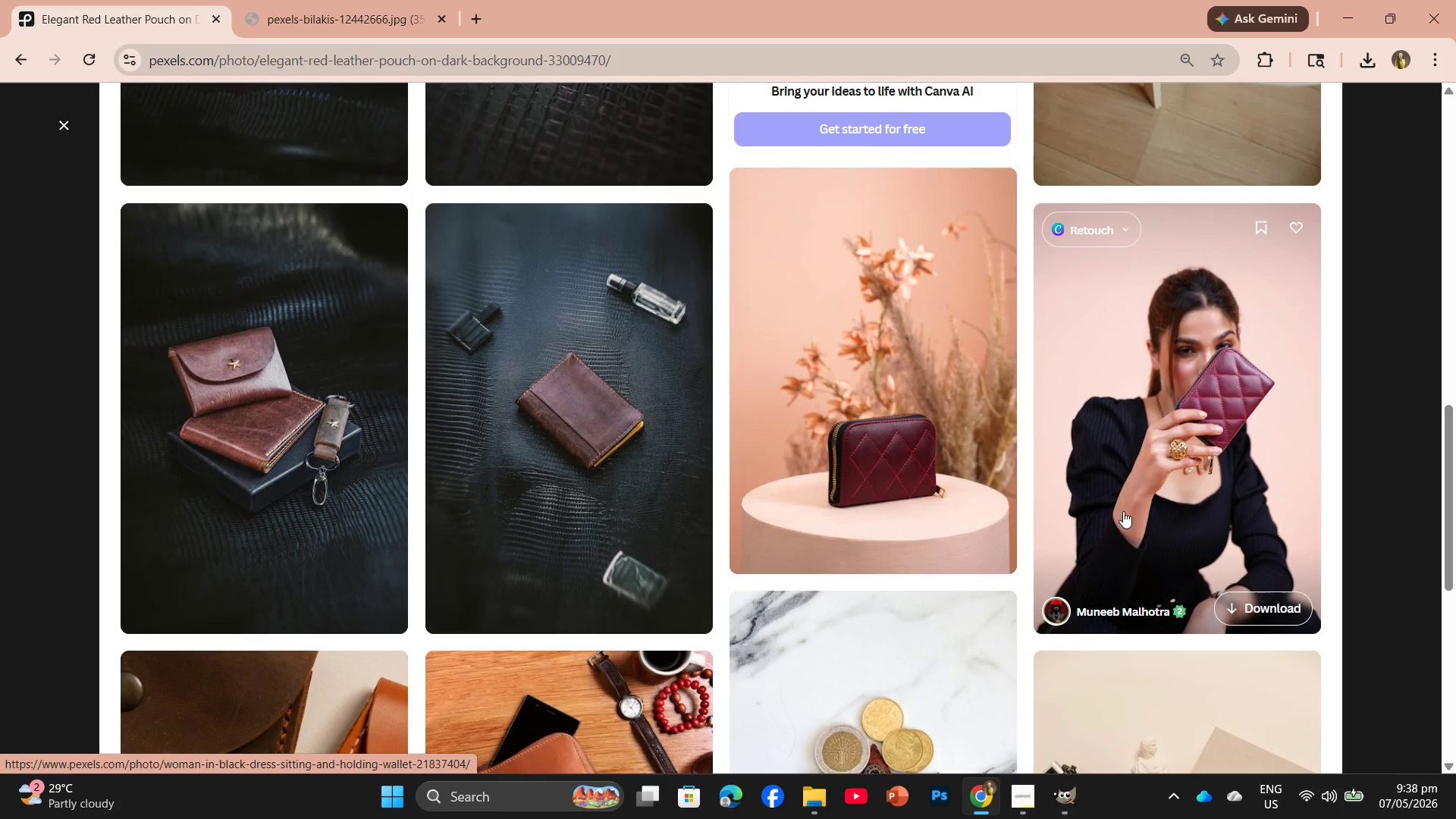 
left_click([342, 384])
 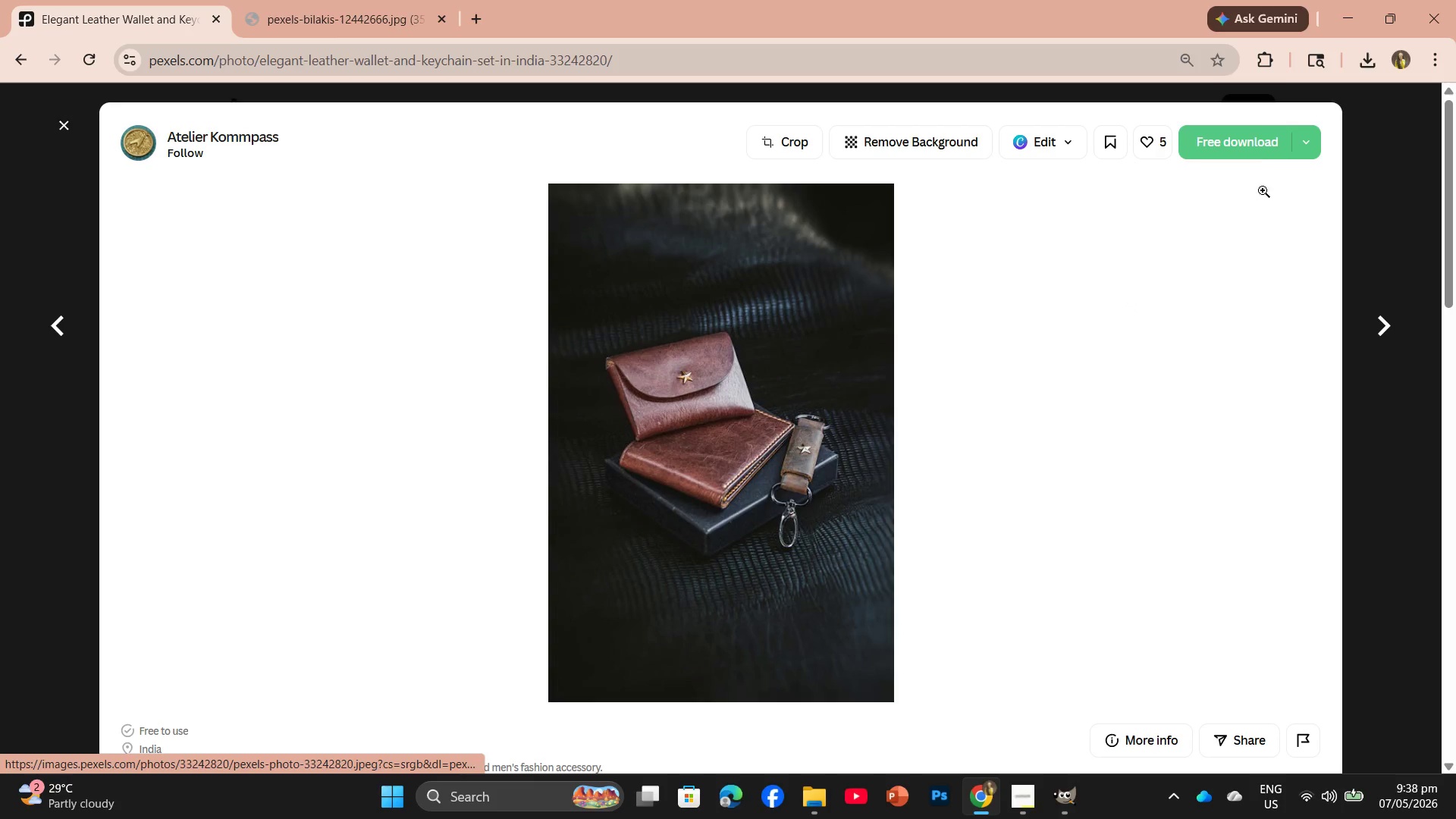 
left_click([1259, 143])
 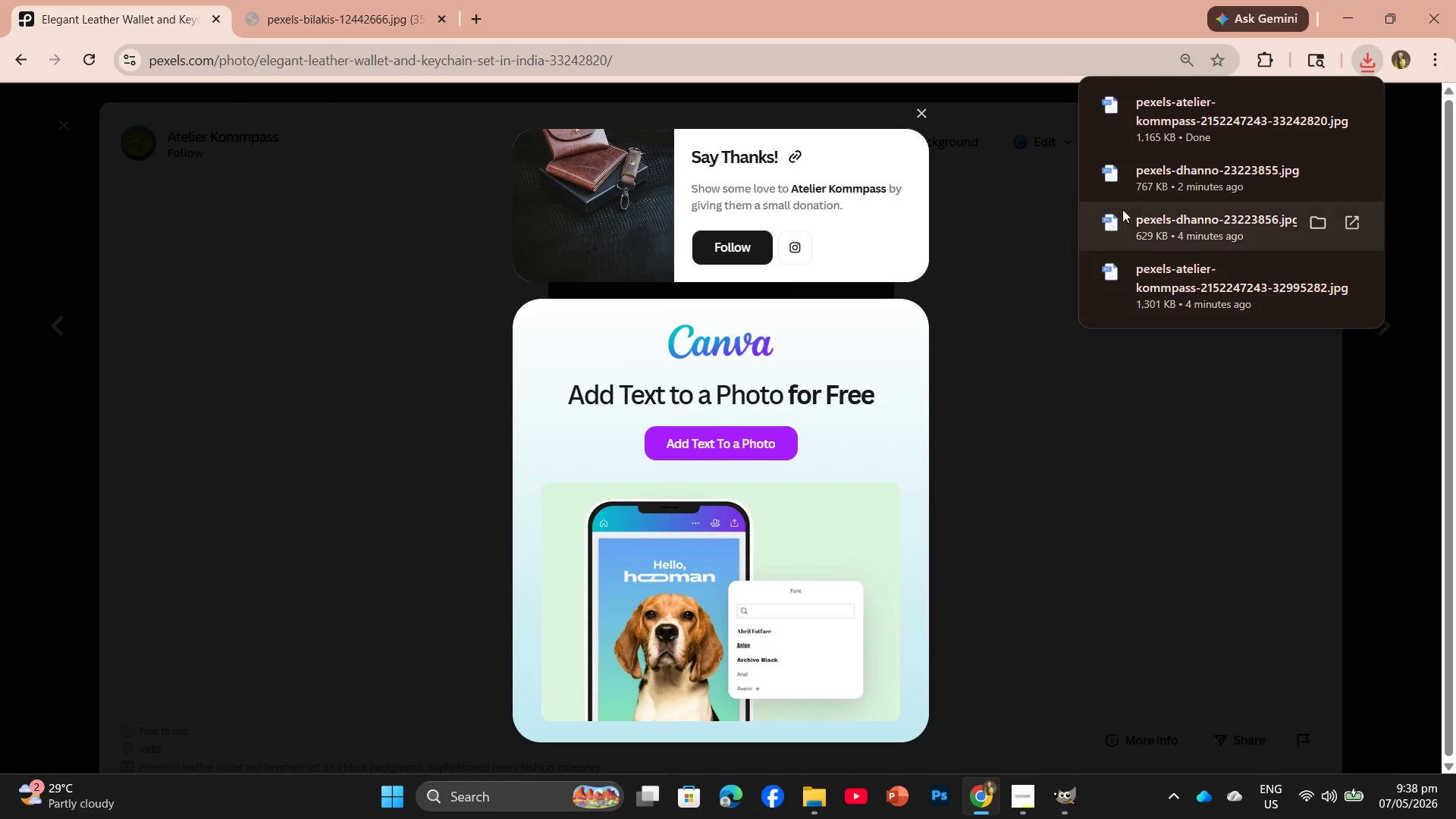 
left_click_drag(start_coordinate=[1195, 118], to_coordinate=[766, 418])
 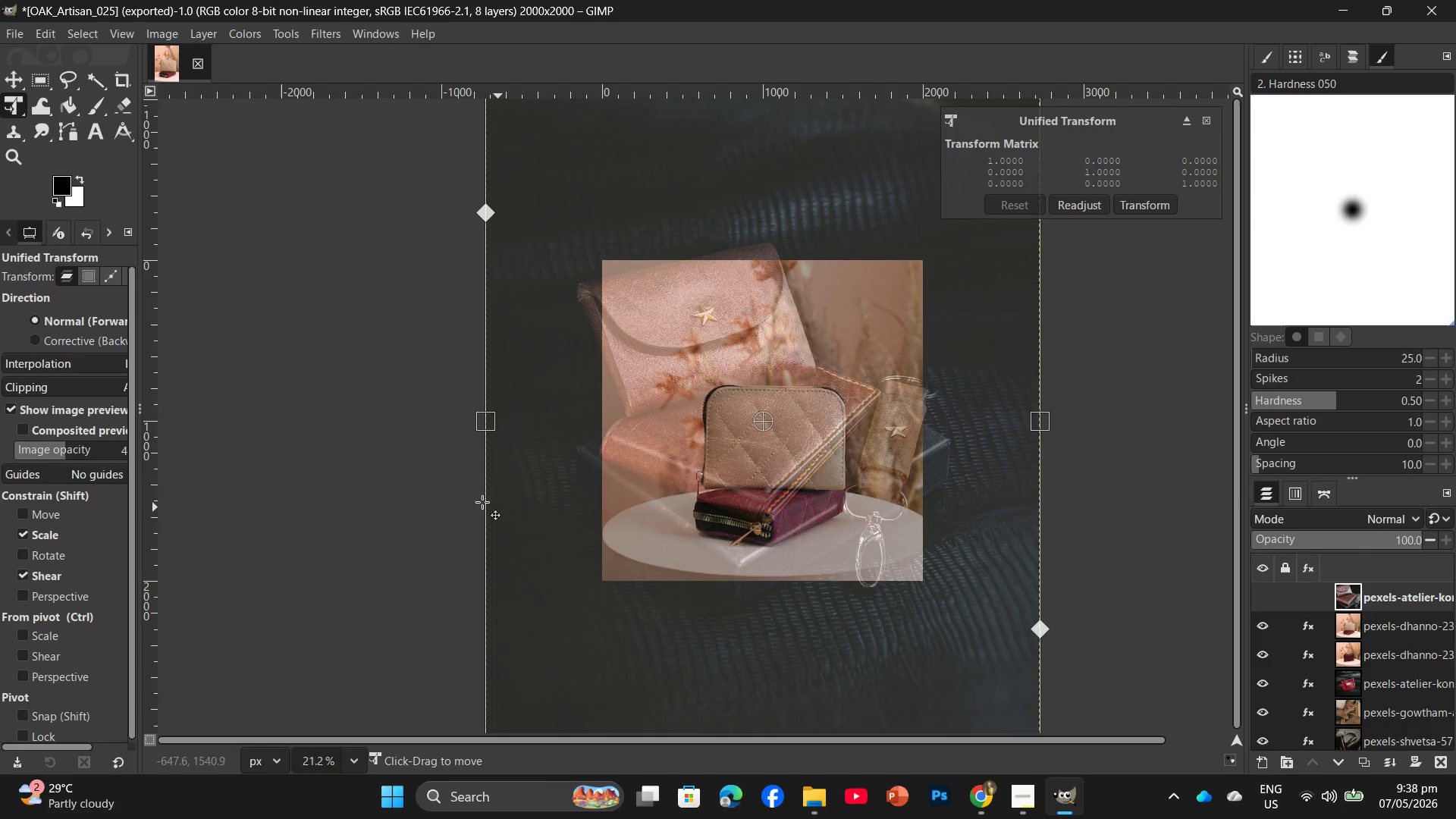 
left_click_drag(start_coordinate=[485, 421], to_coordinate=[593, 429])
 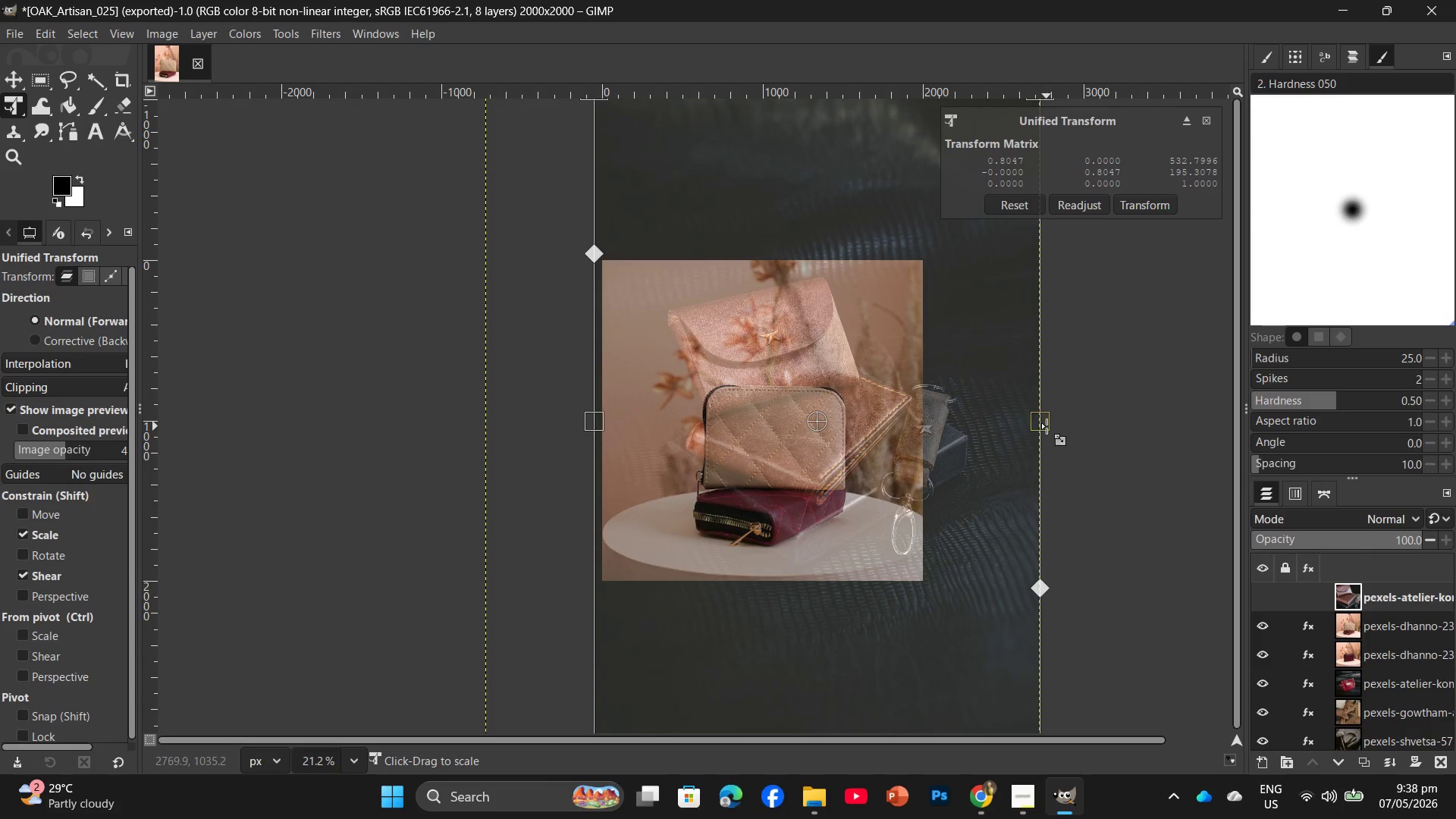 
left_click_drag(start_coordinate=[1046, 426], to_coordinate=[934, 428])
 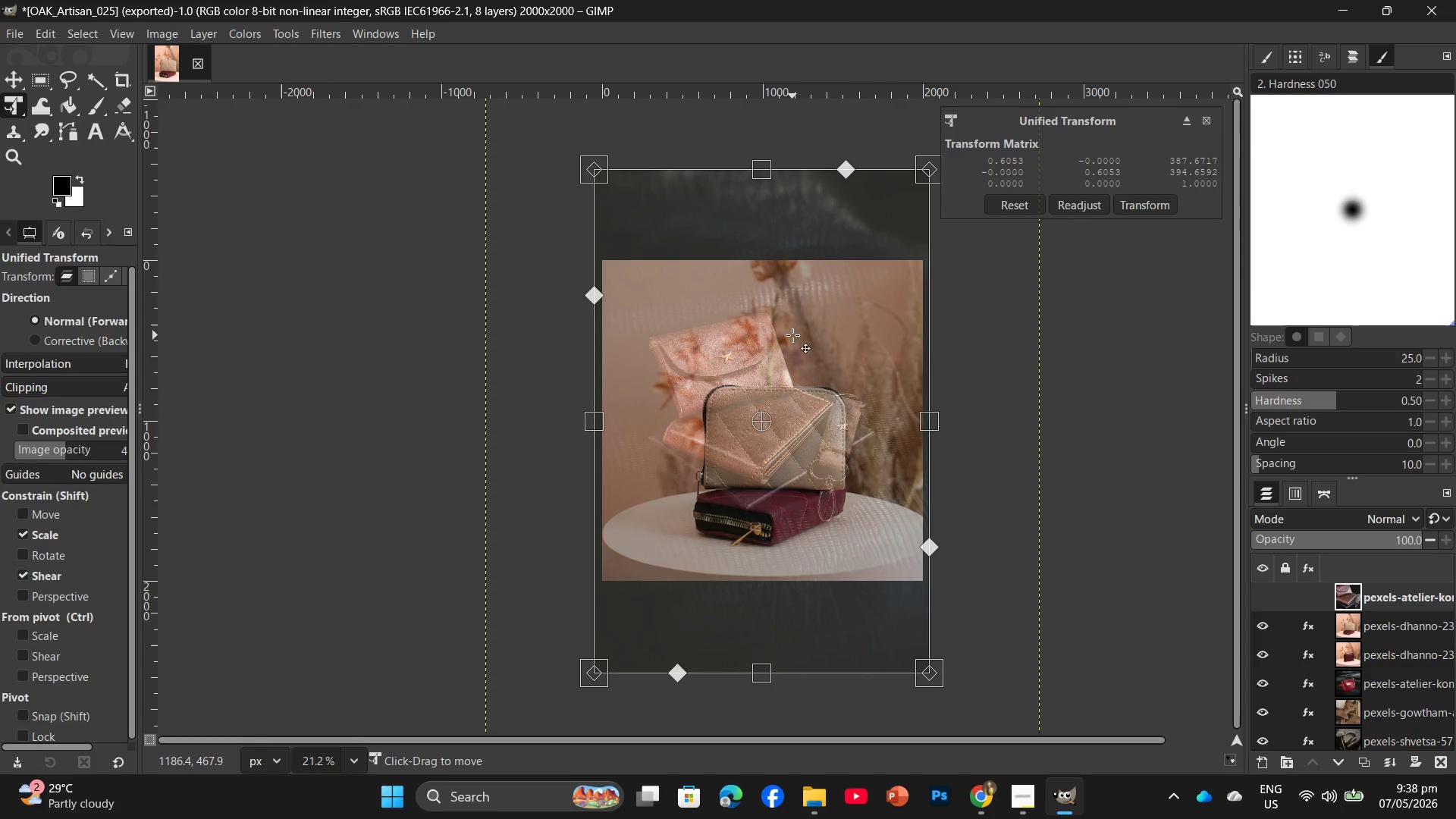 
left_click_drag(start_coordinate=[792, 335], to_coordinate=[795, 347])
 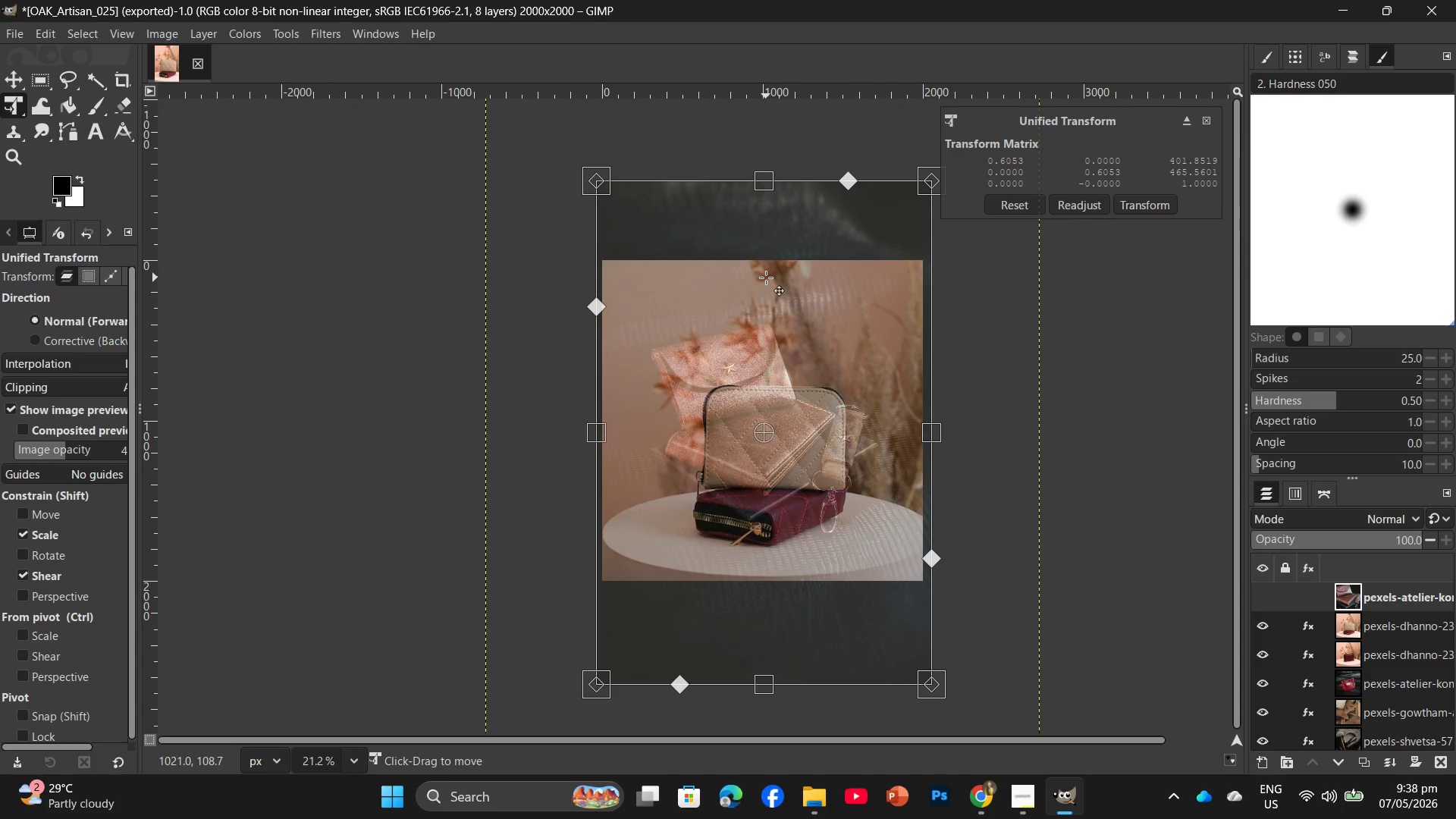 
key(Enter)
 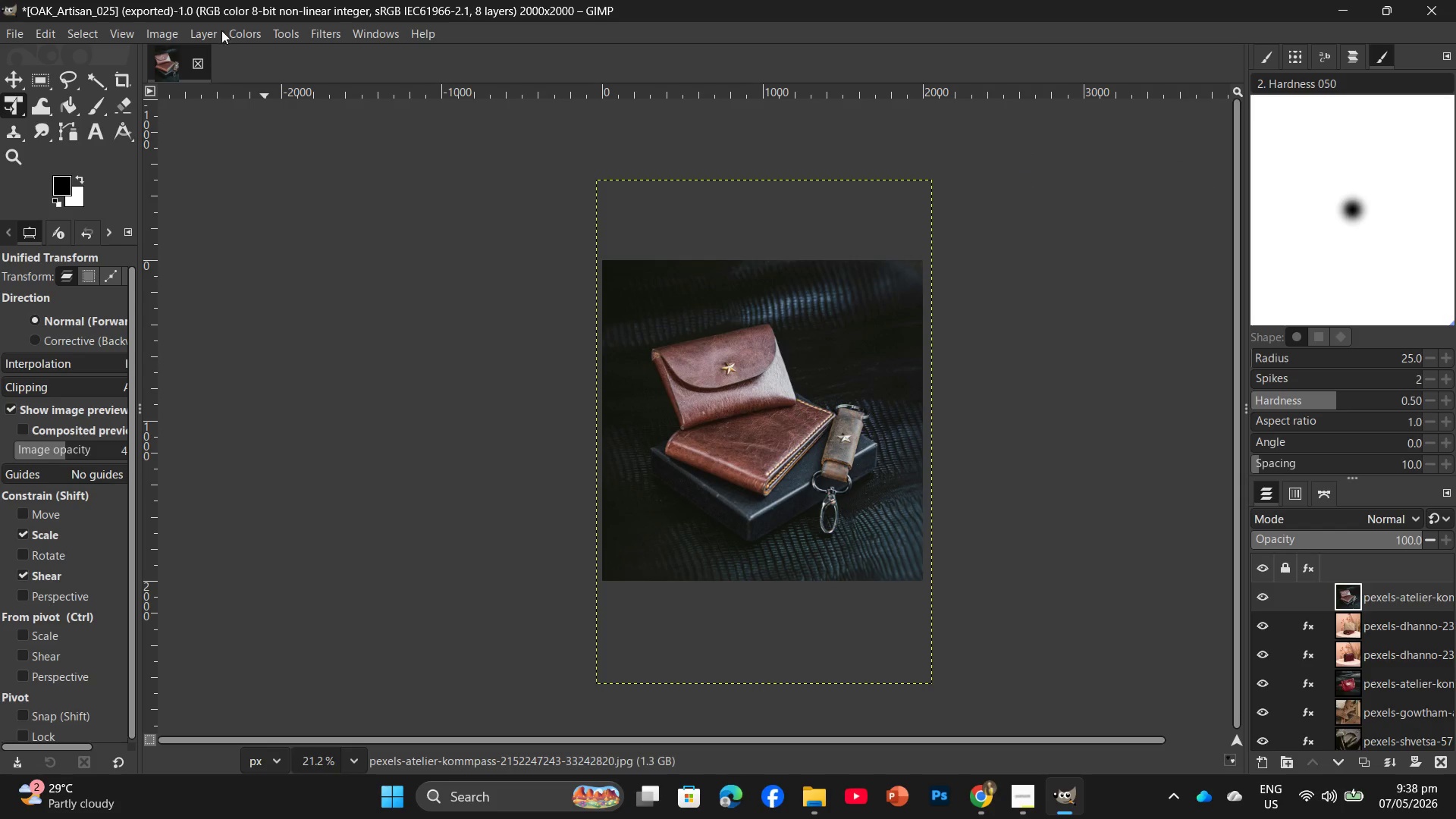 
left_click([331, 34])
 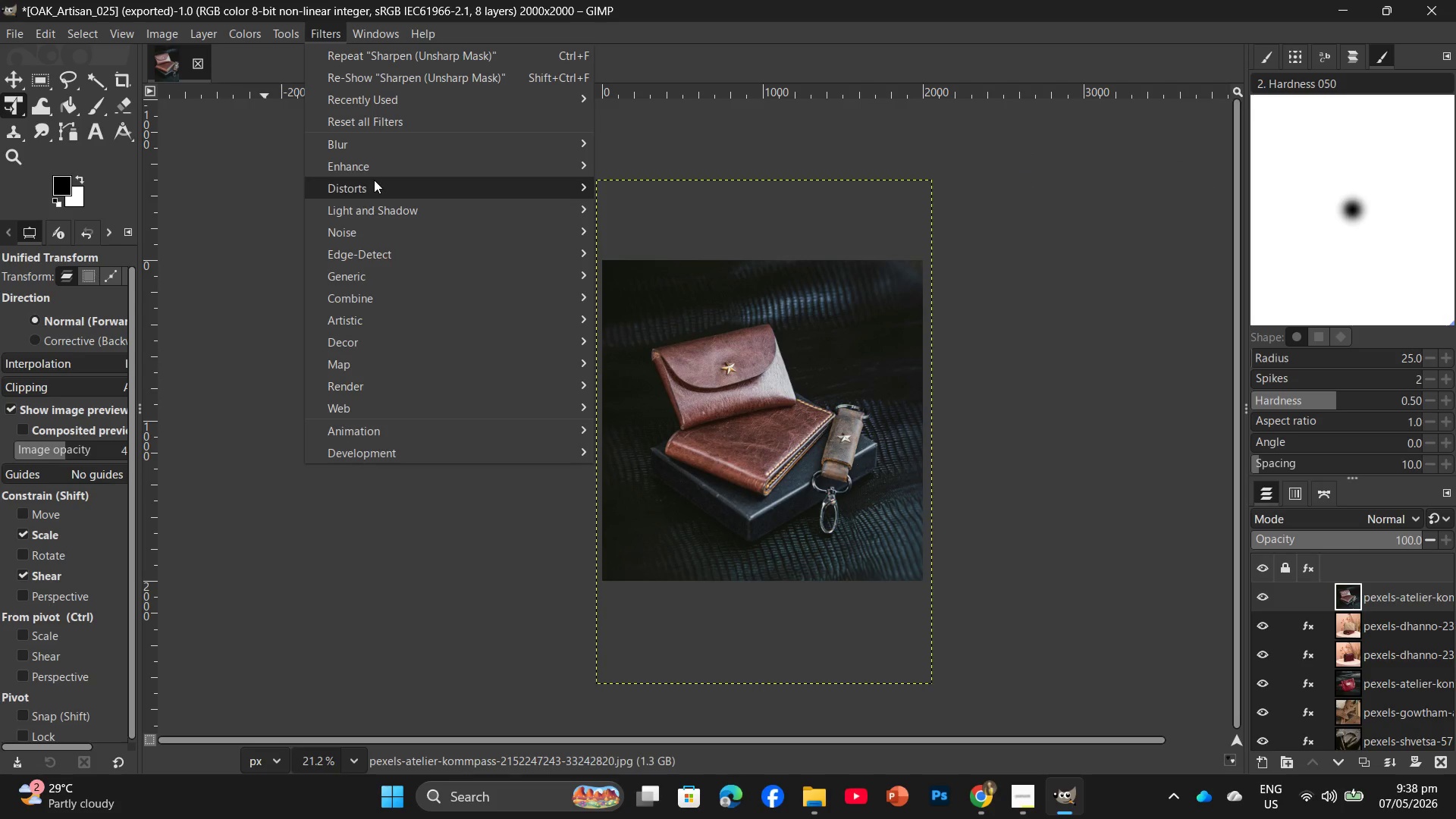 
left_click([381, 162])
 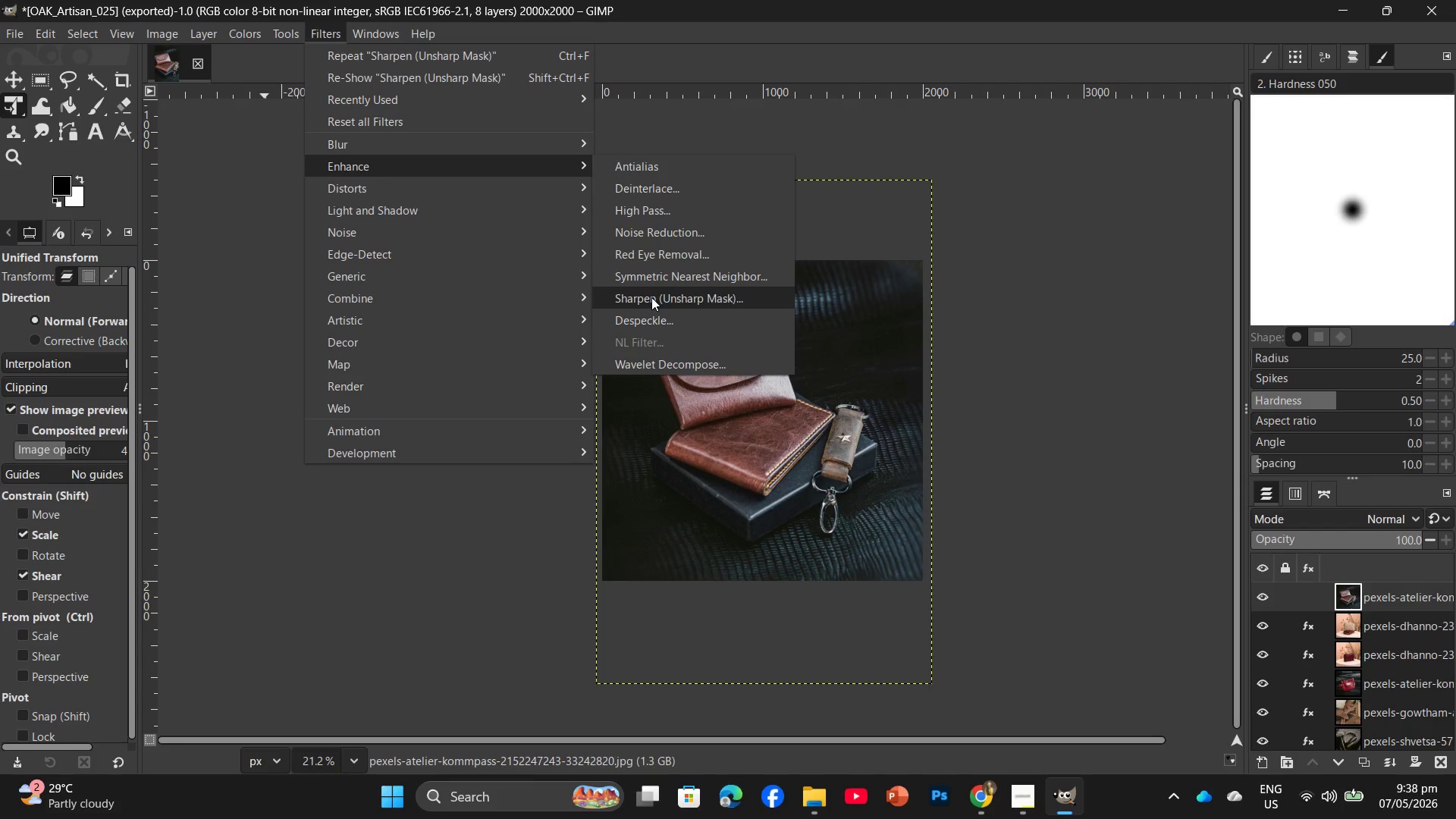 
left_click([651, 297])
 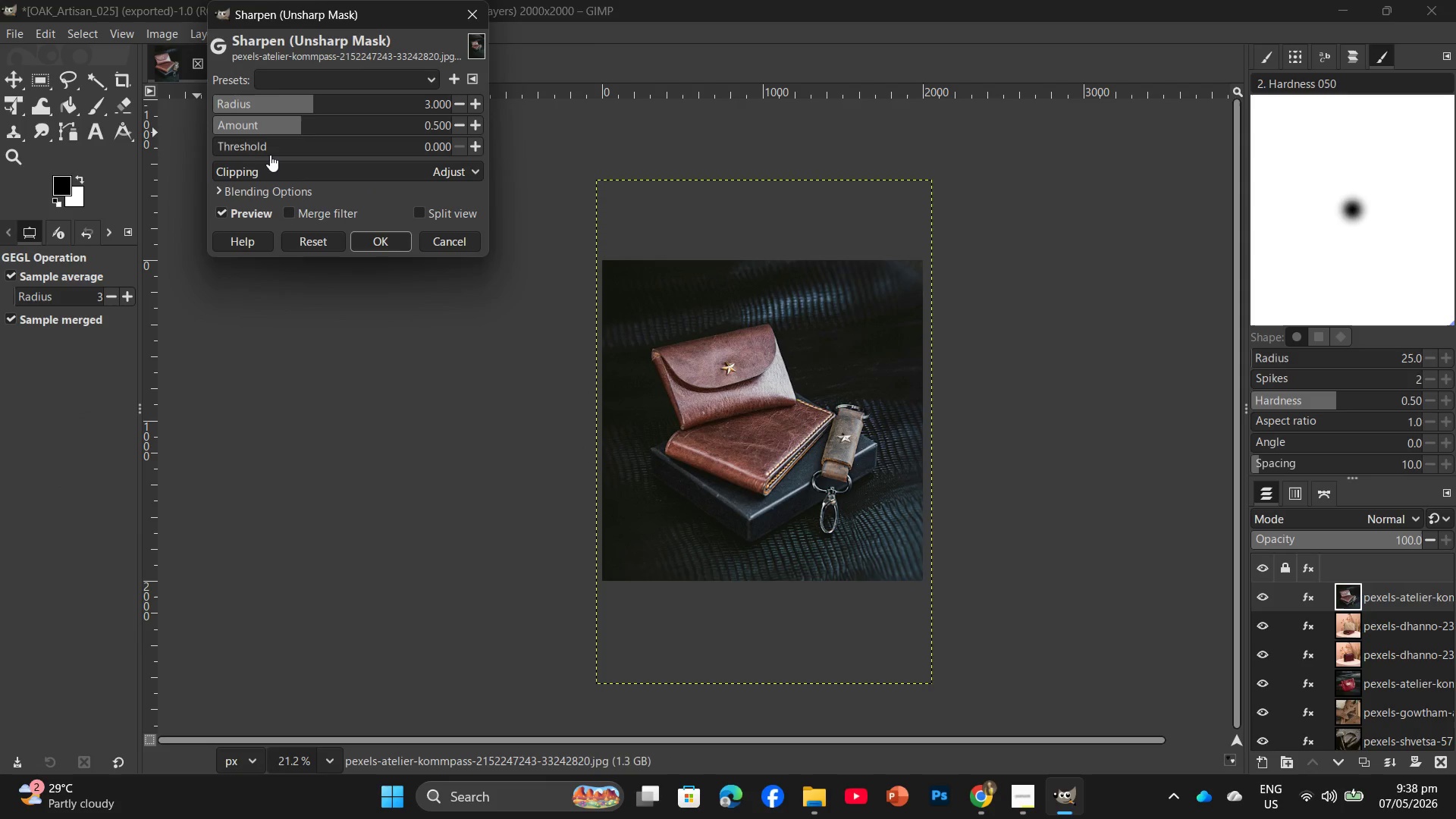 
left_click([243, 147])
 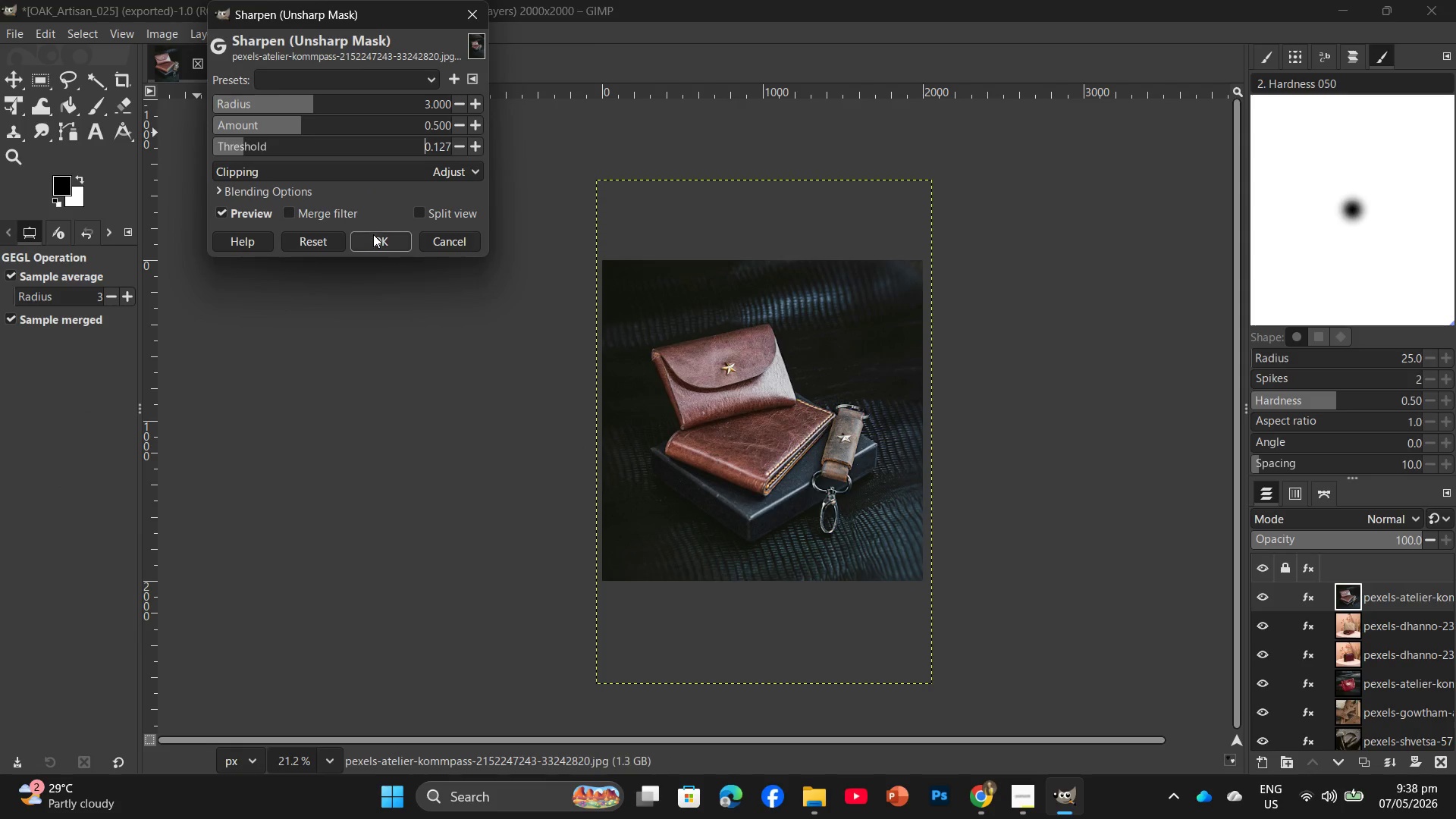 
left_click([373, 238])
 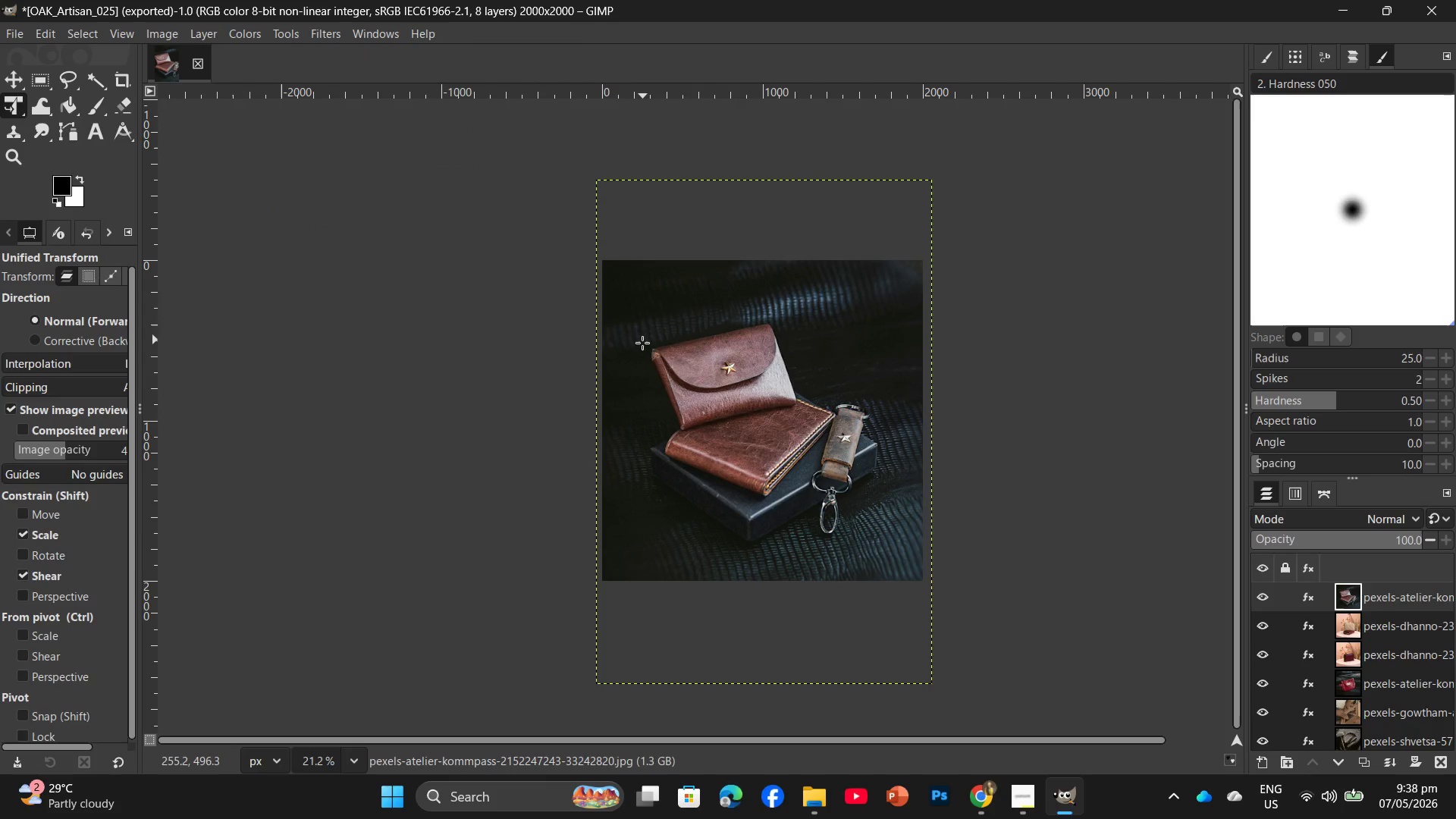 
key(Control+Shift+E)
 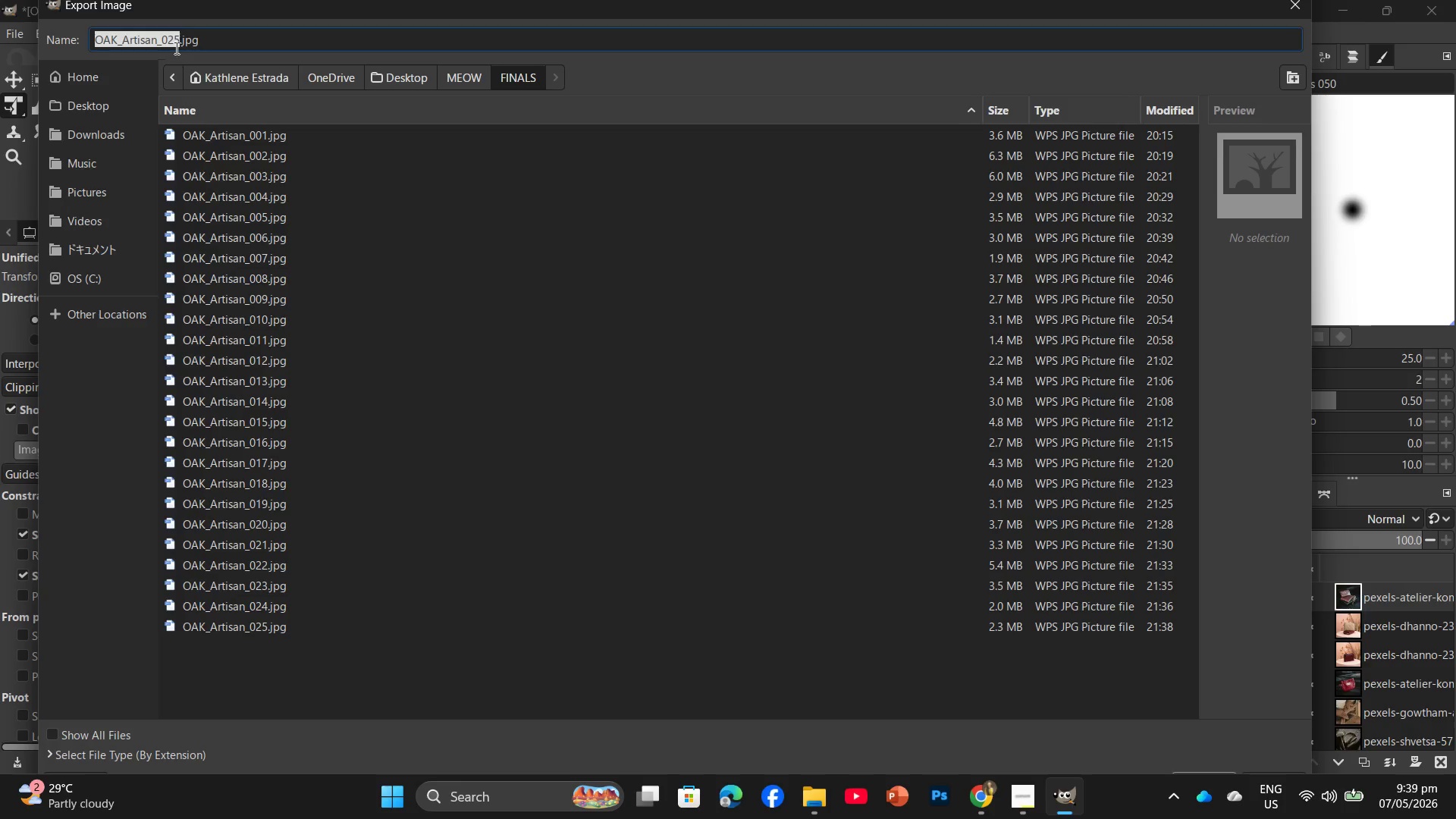 
left_click([178, 42])
 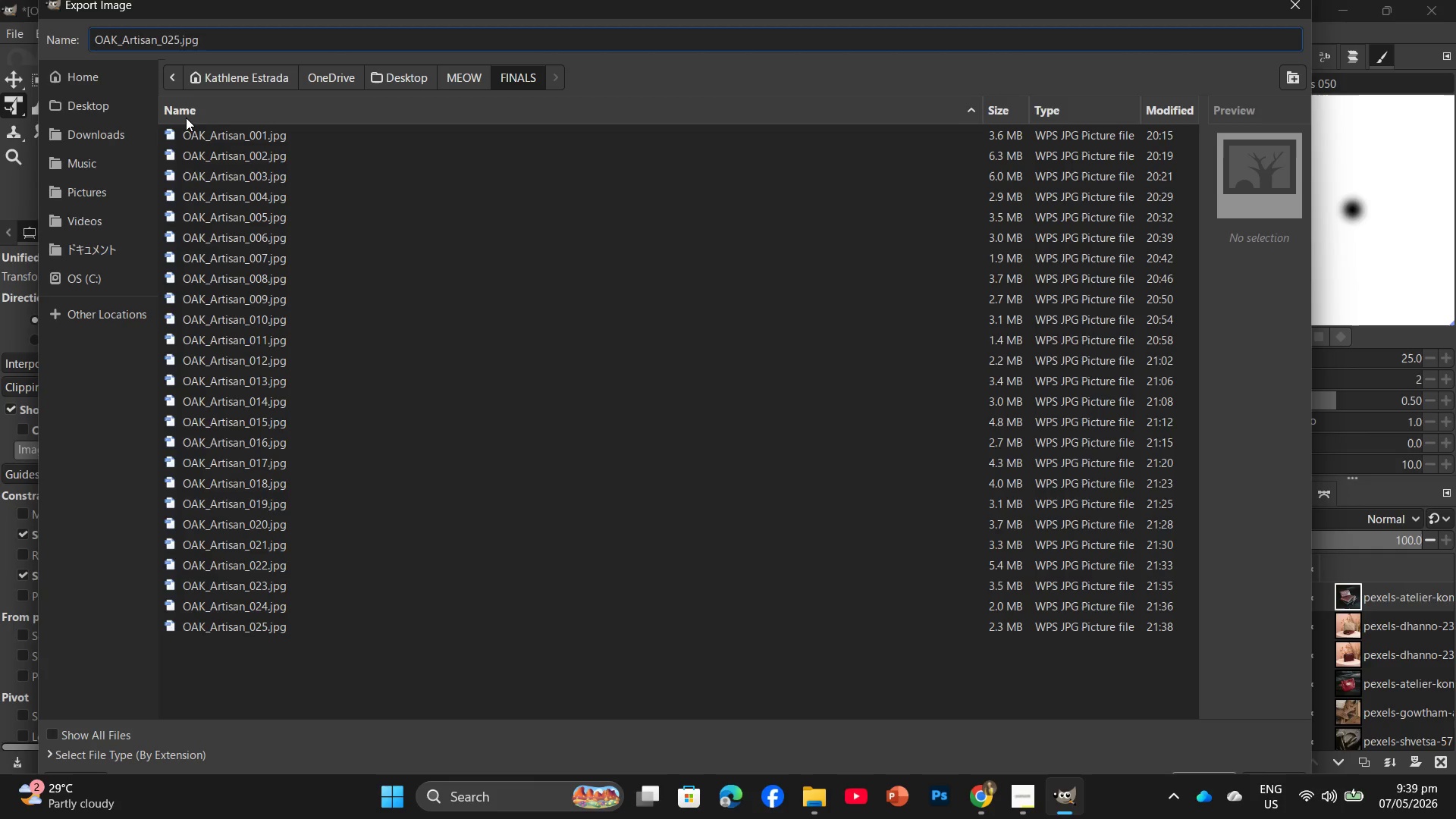 
key(Backspace)
 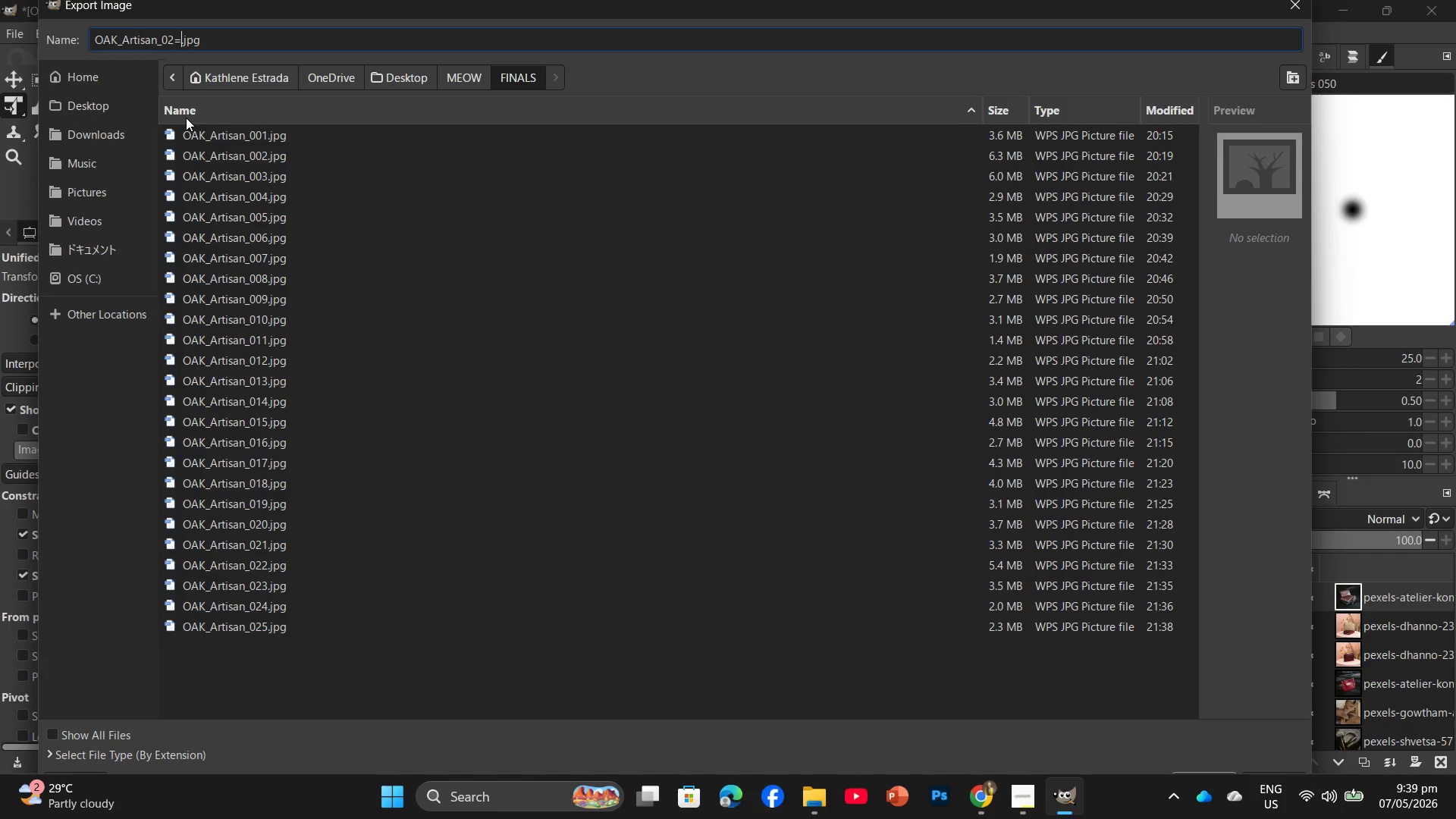 
key(Equal)
 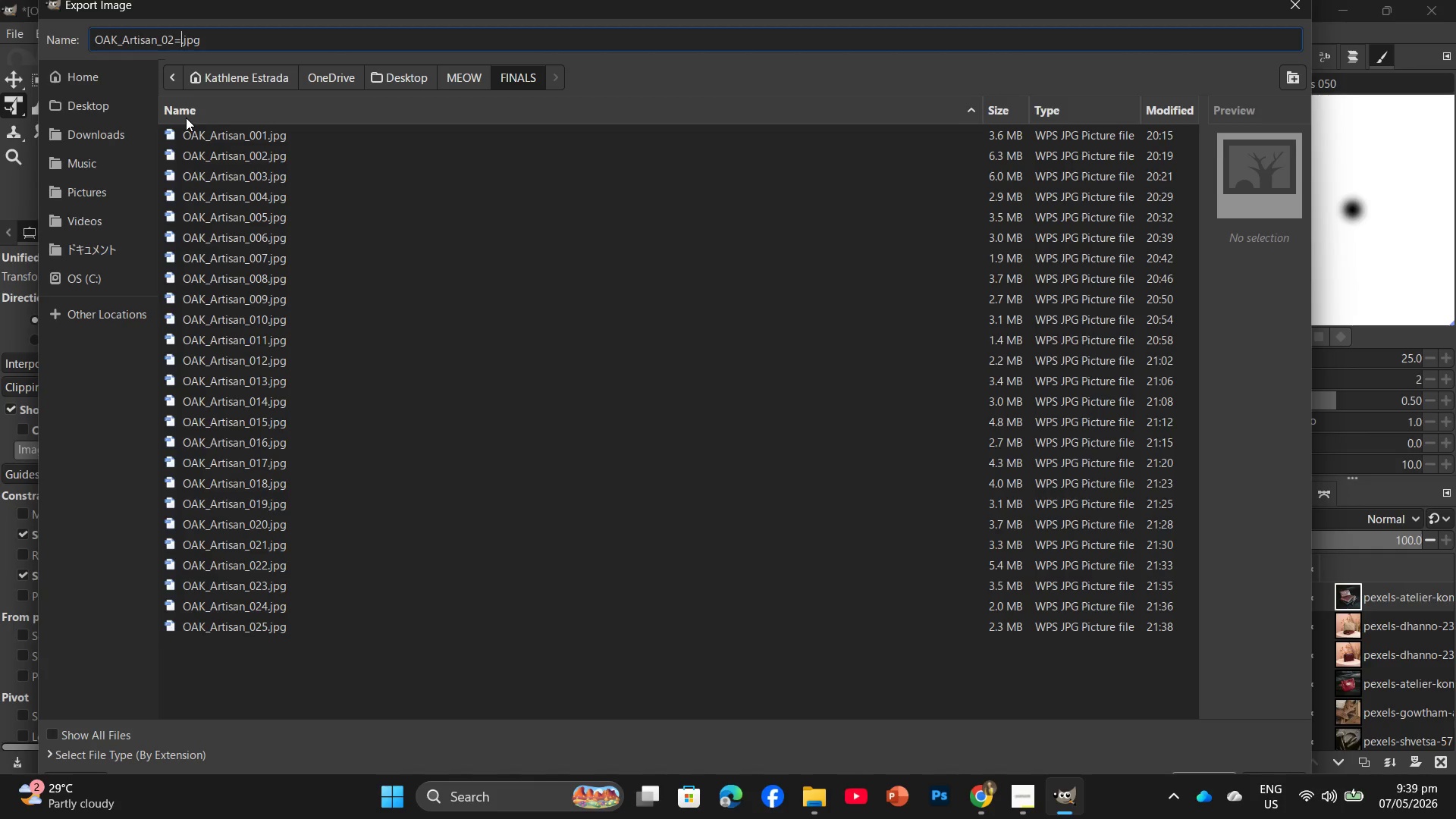 
key(Backspace)
 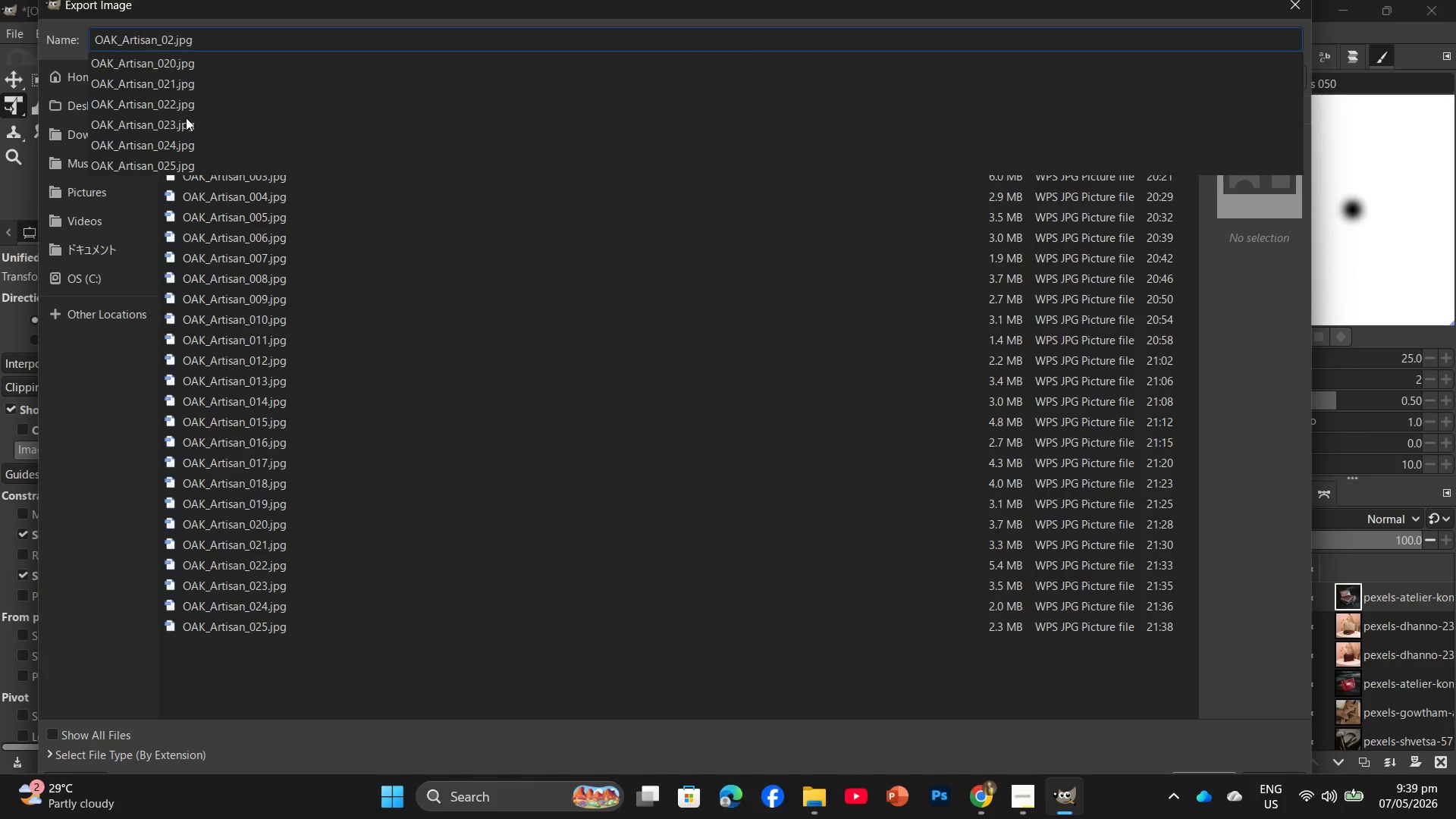 
key(6)
 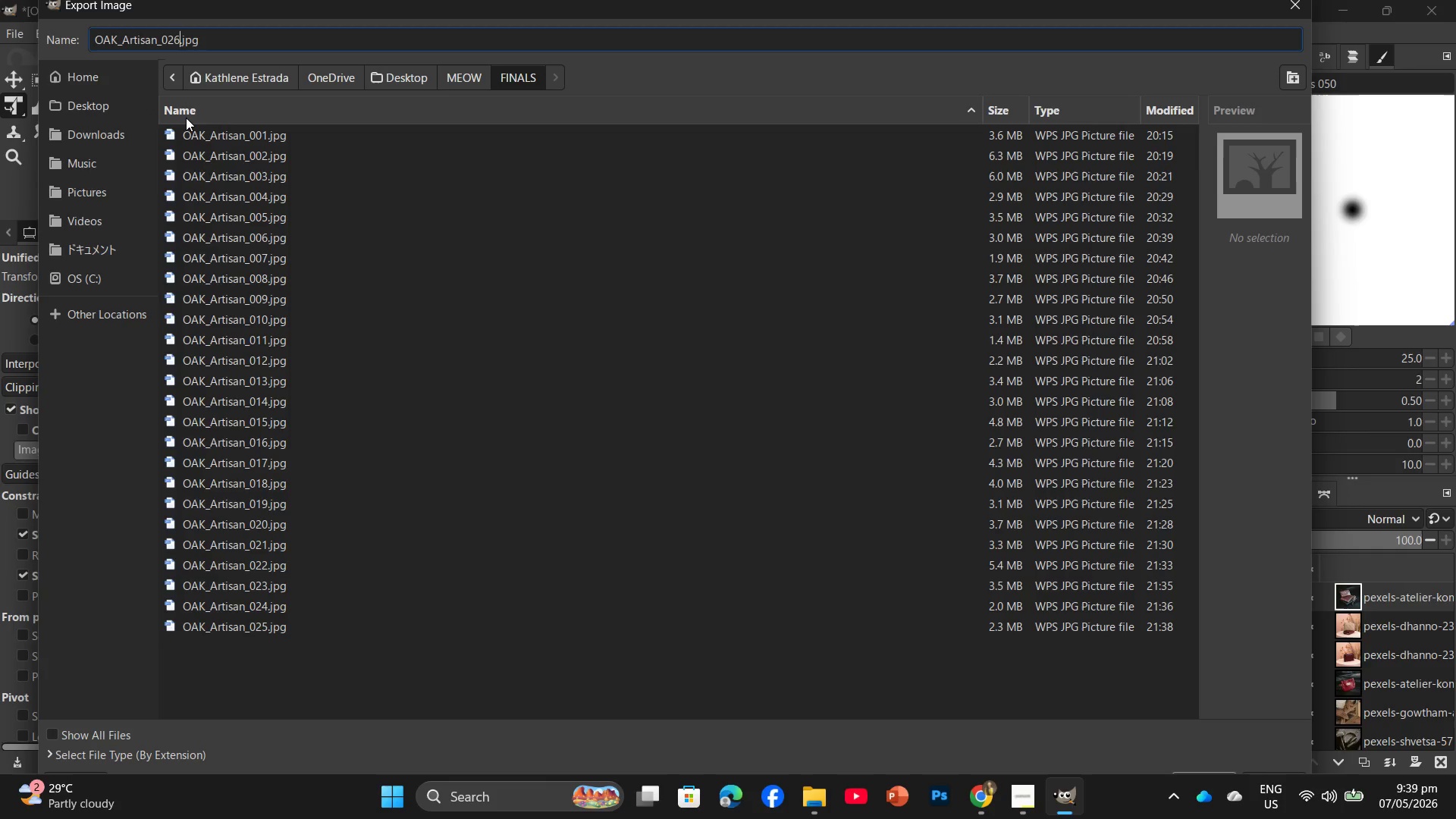 
key(Enter)
 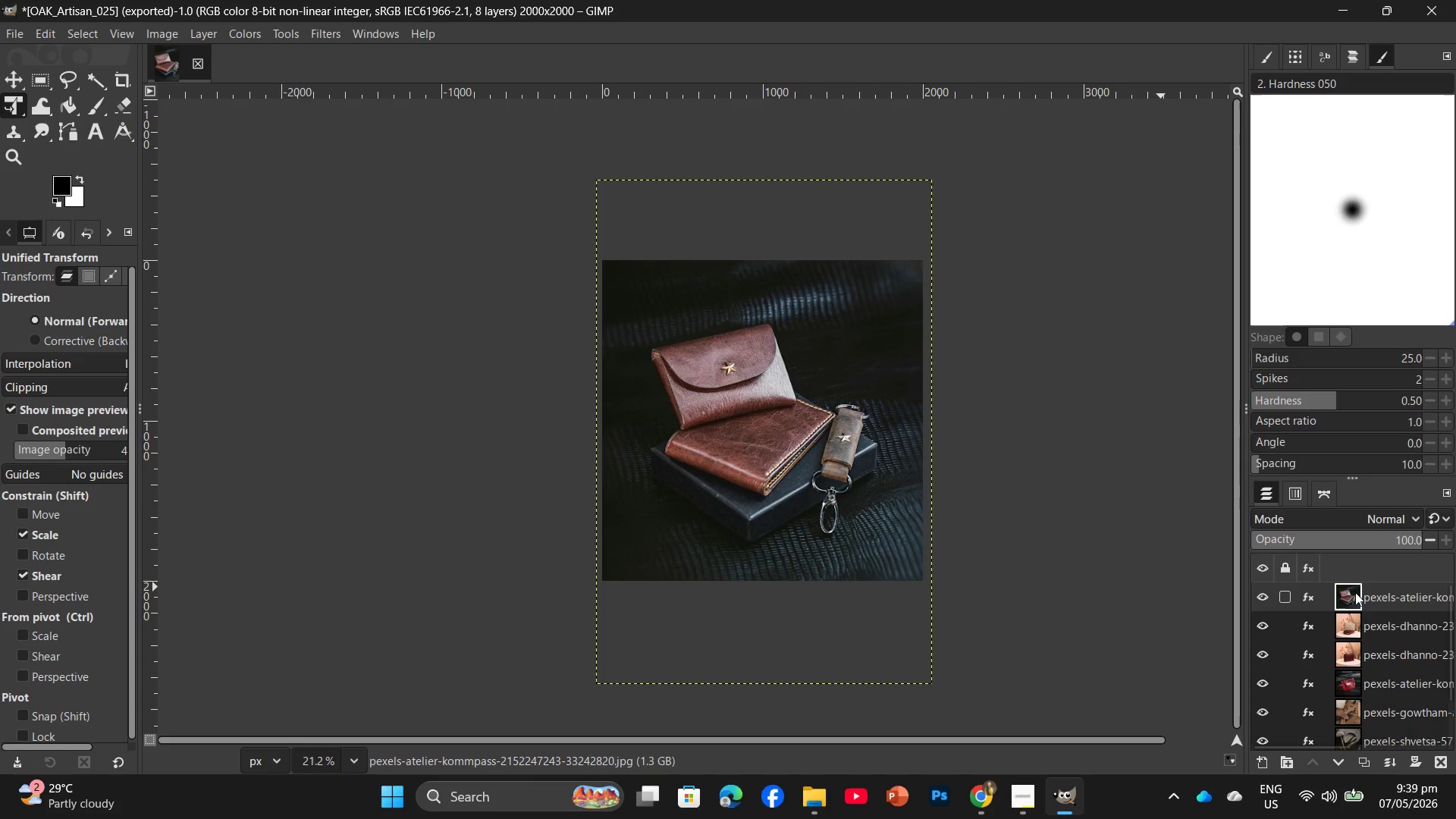 
wait(11.02)
 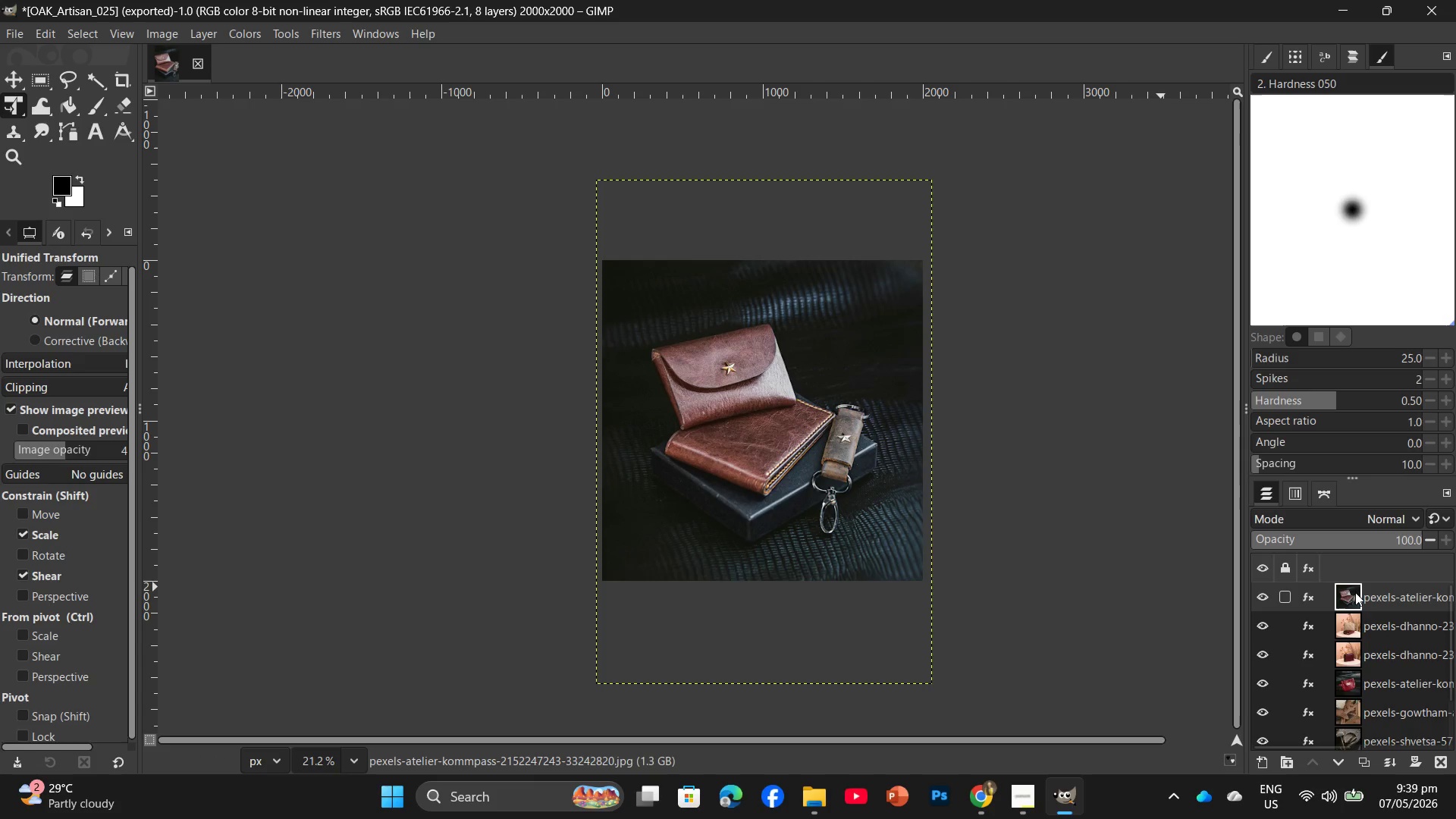 
left_click([821, 796])
 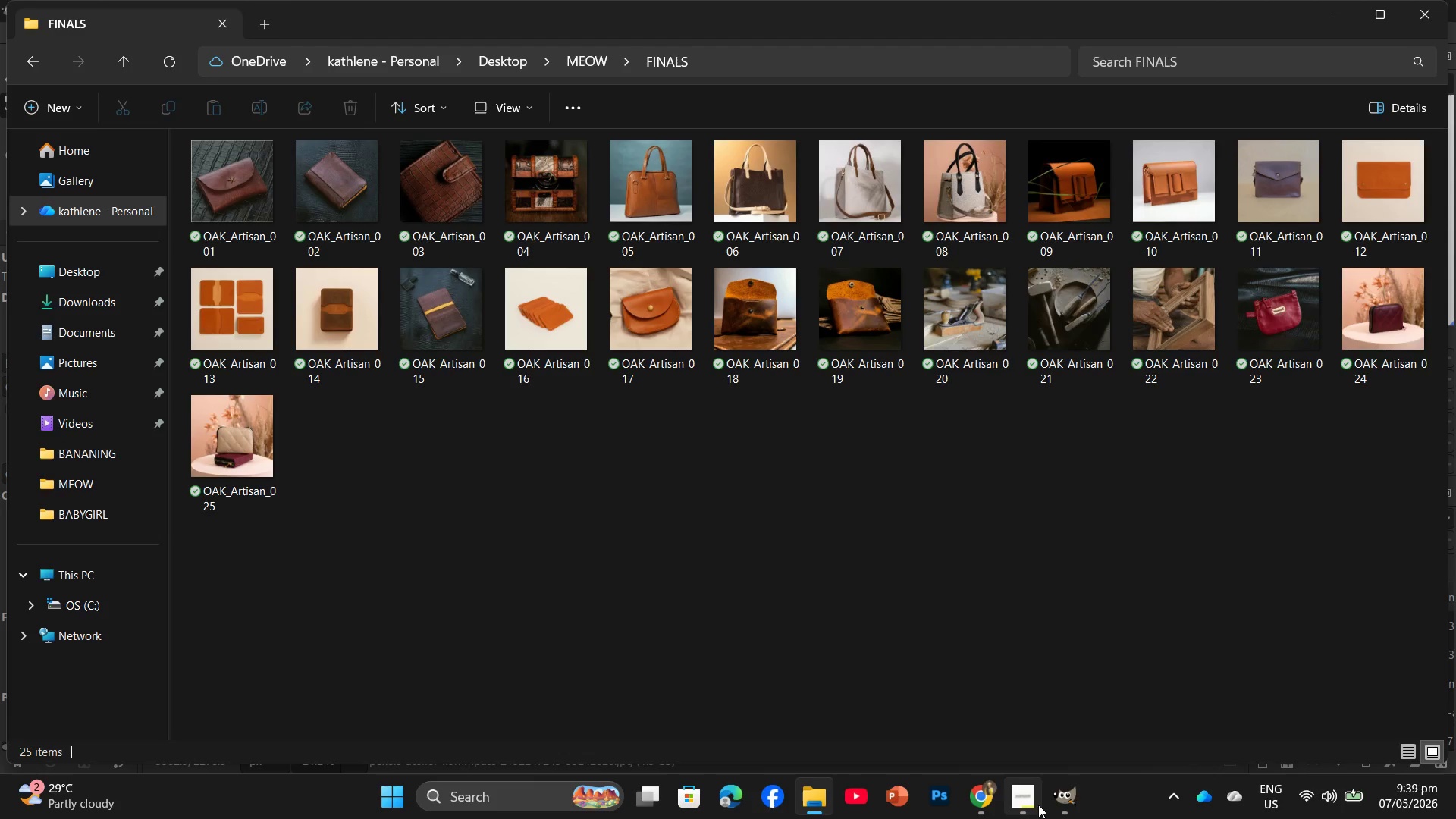 
left_click([1078, 805])
 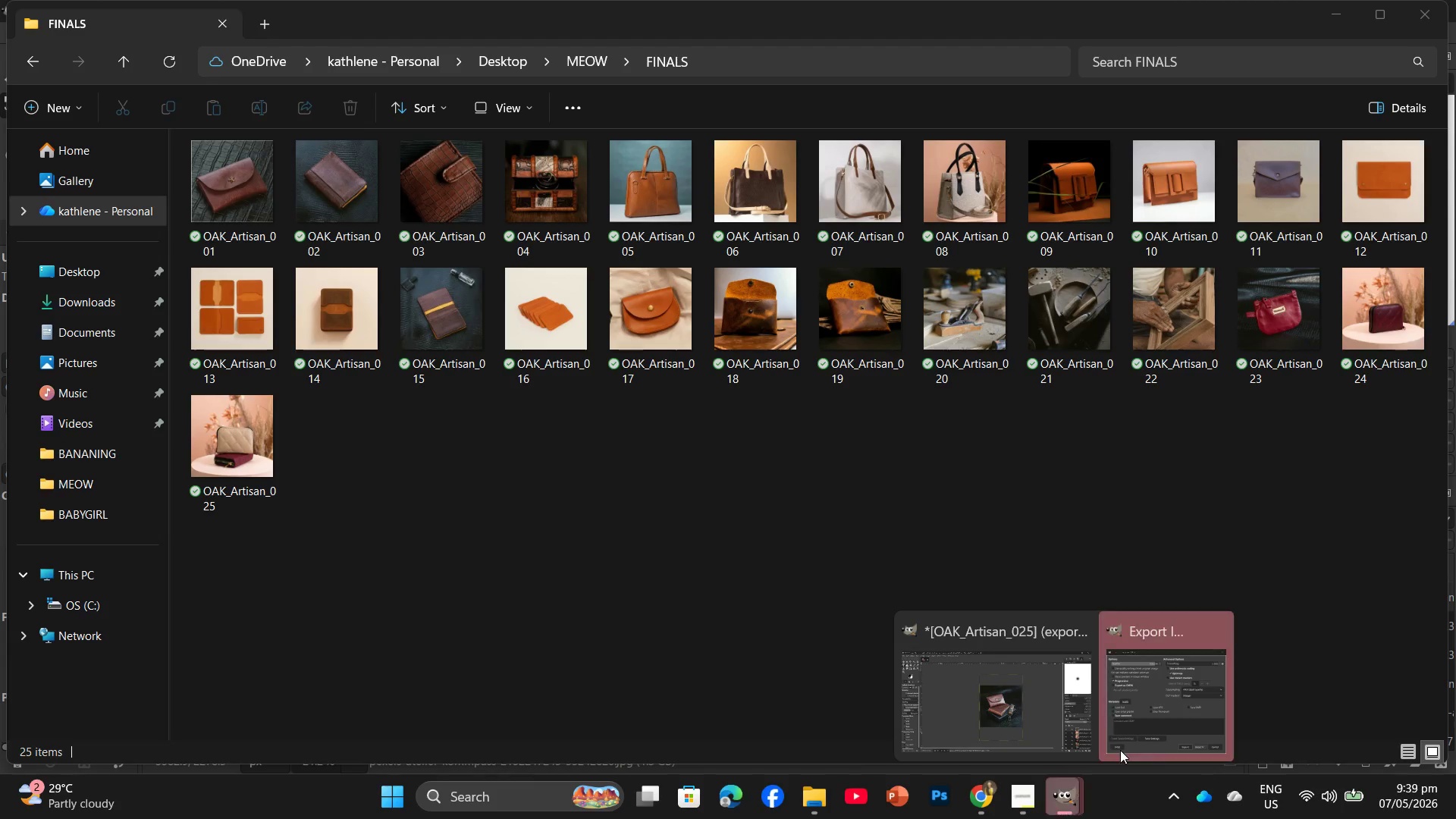 
left_click([1151, 713])
 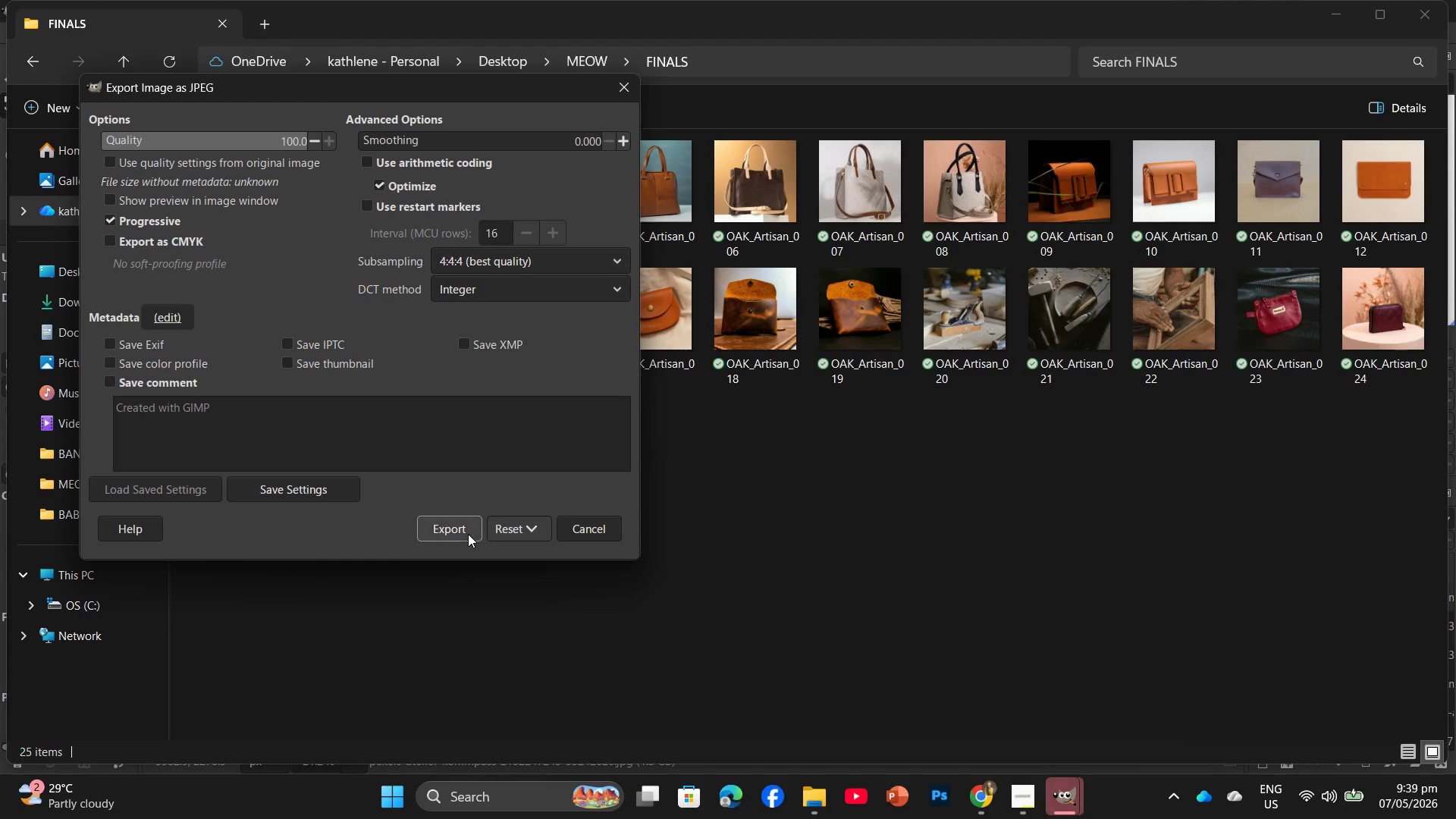 
left_click([468, 534])
 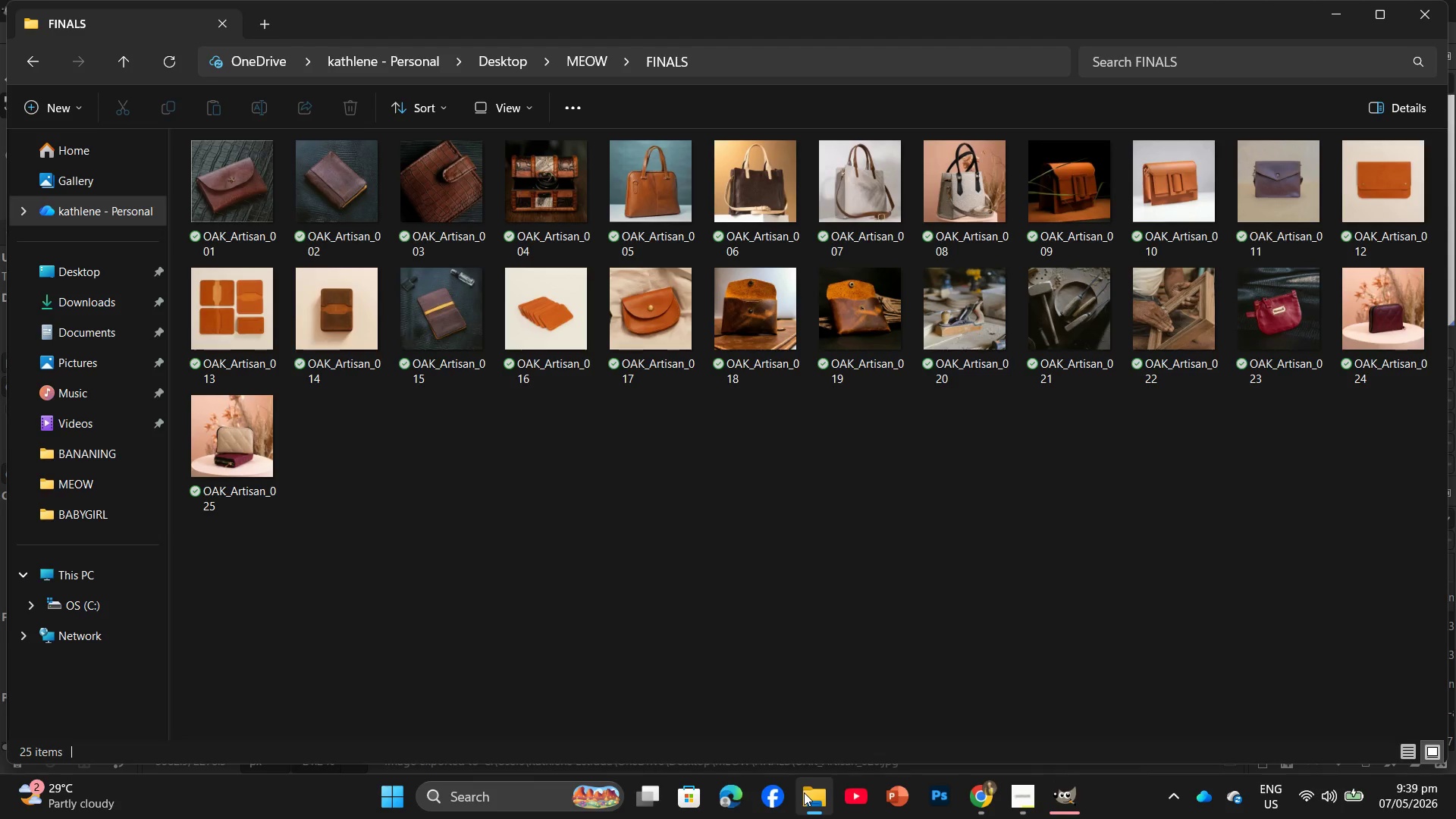 
left_click([803, 792])
 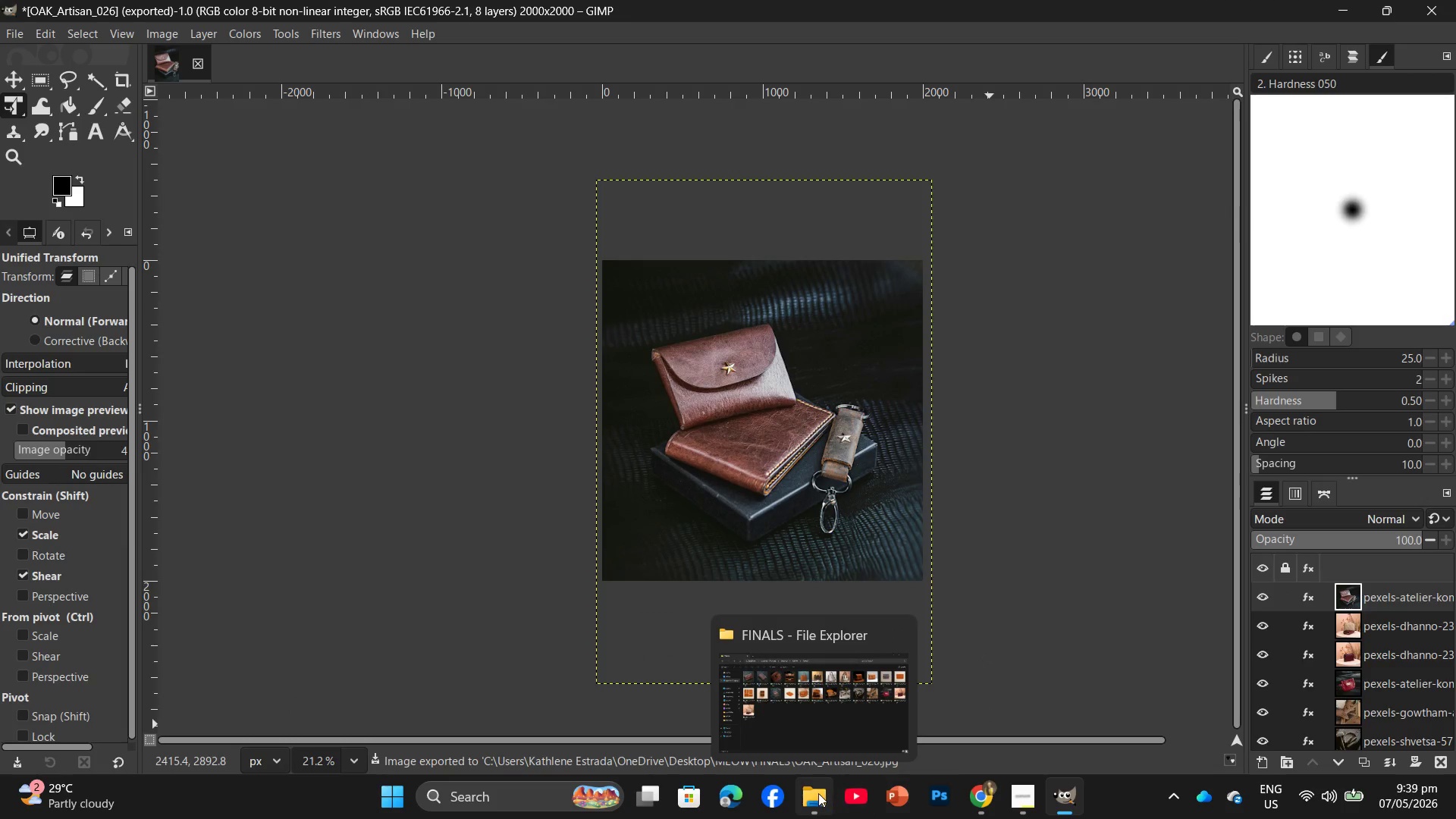 
left_click([818, 793])
 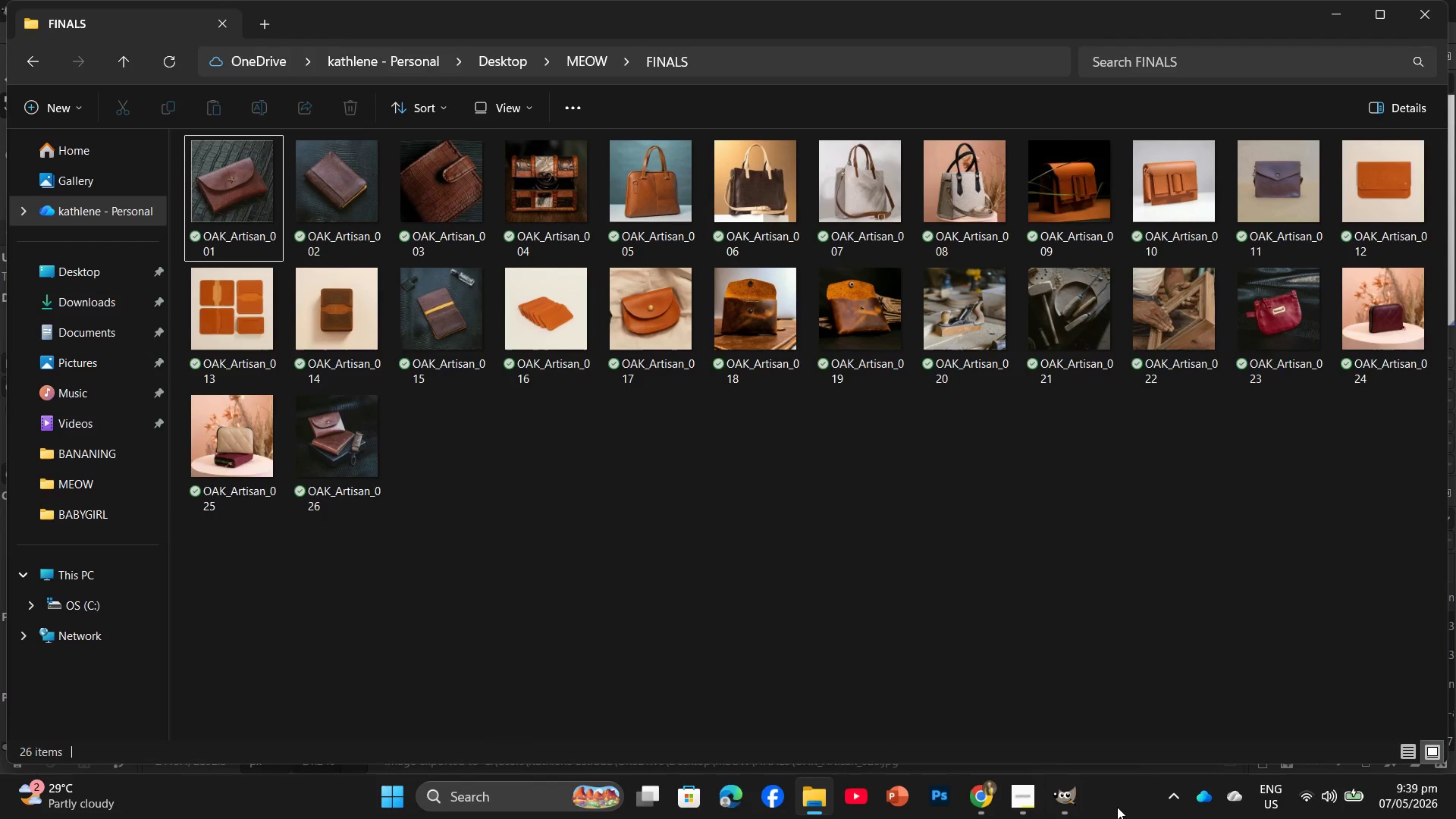 
left_click([1068, 807])
 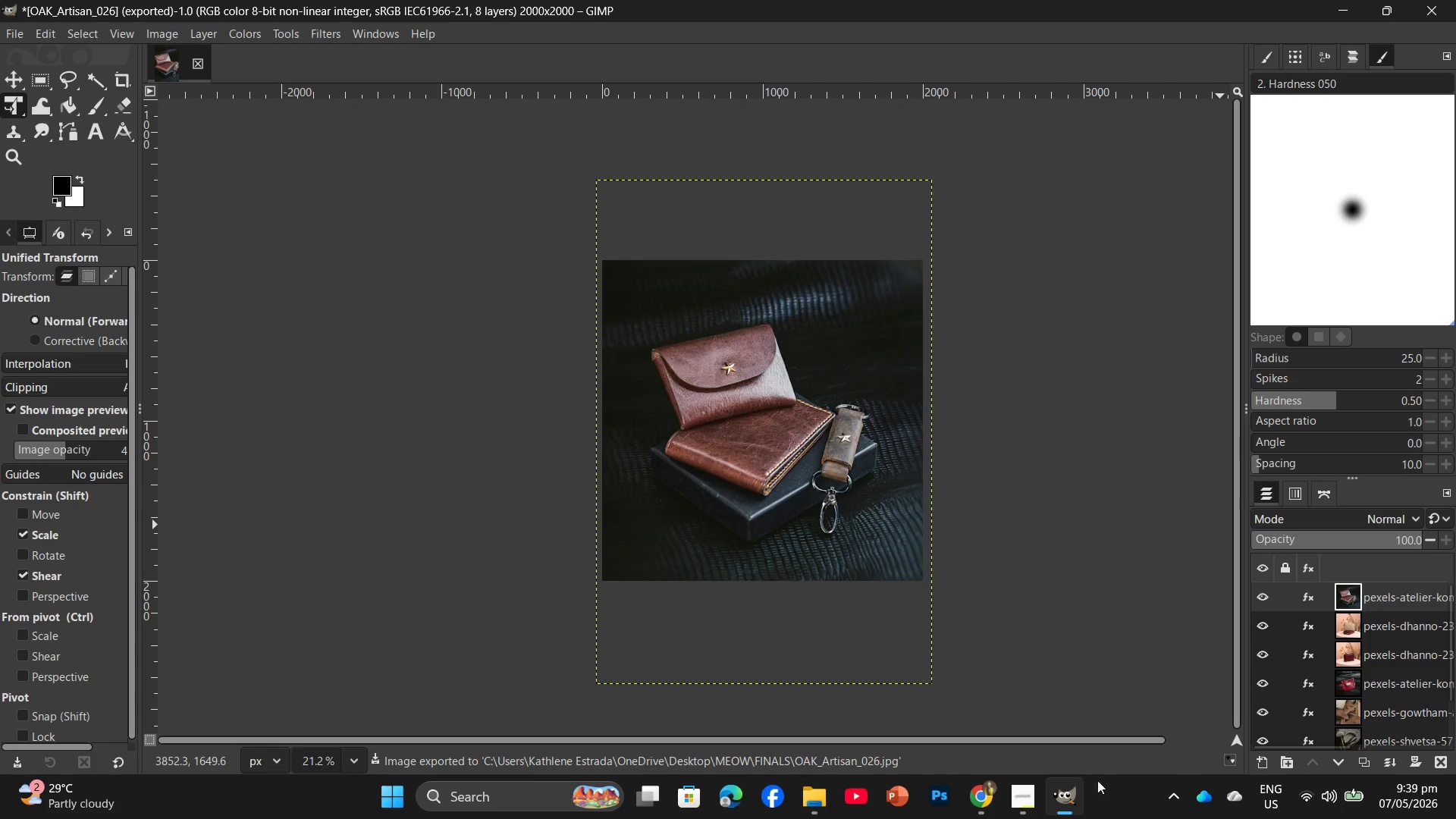 
left_click([975, 792])
 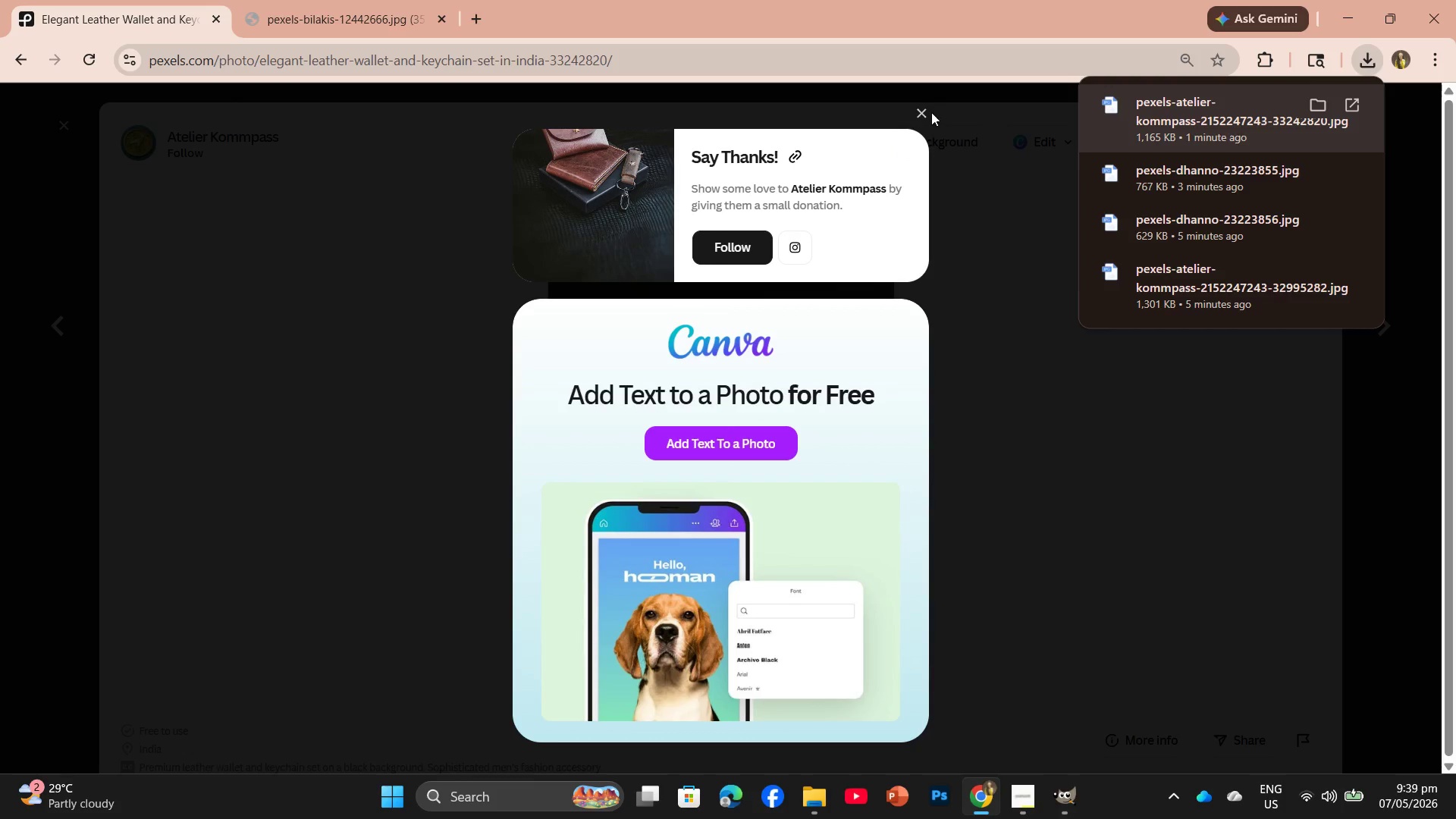 
left_click([923, 114])
 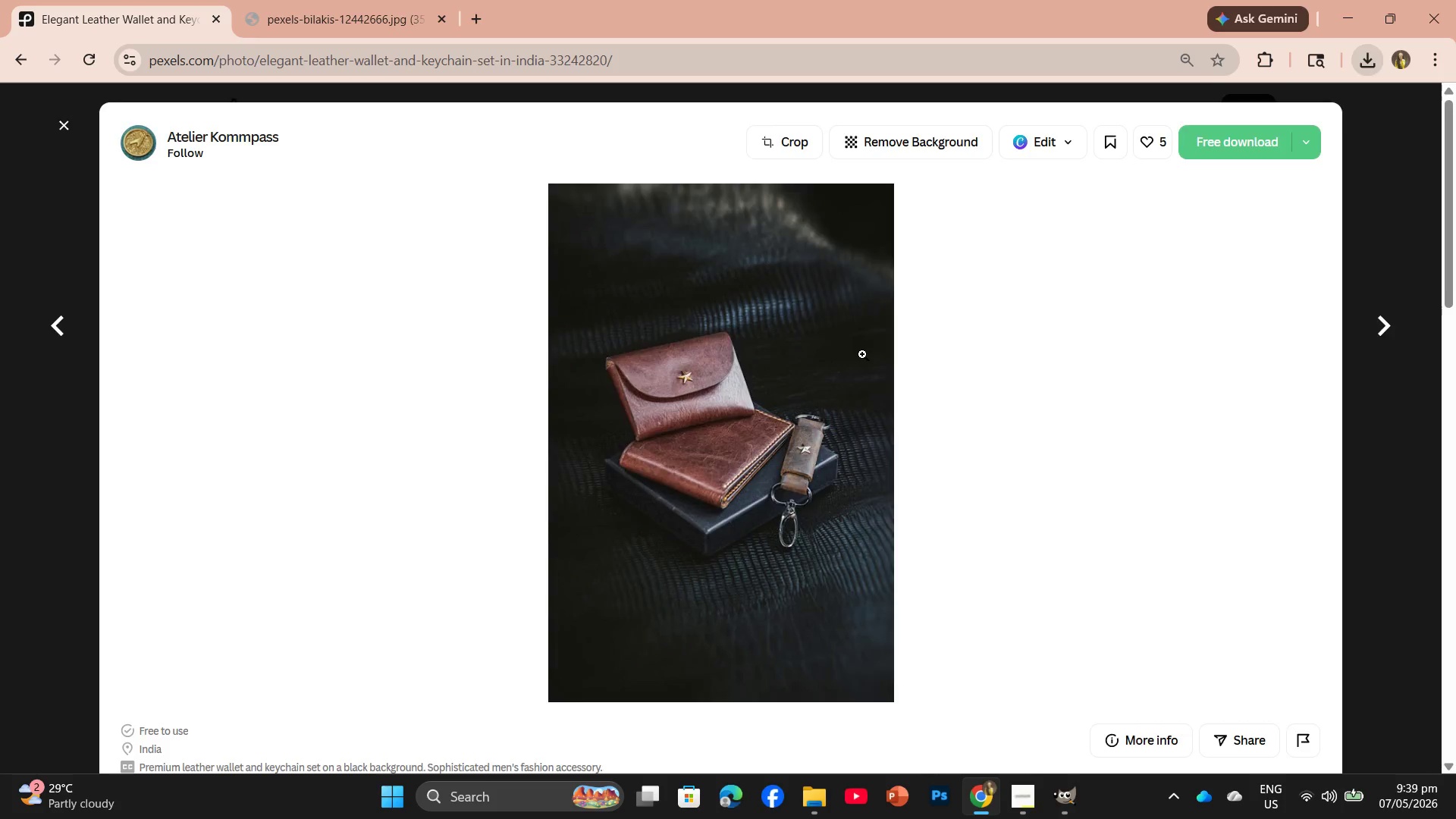 
scroll: coordinate [852, 357], scroll_direction: down, amount: 17.0
 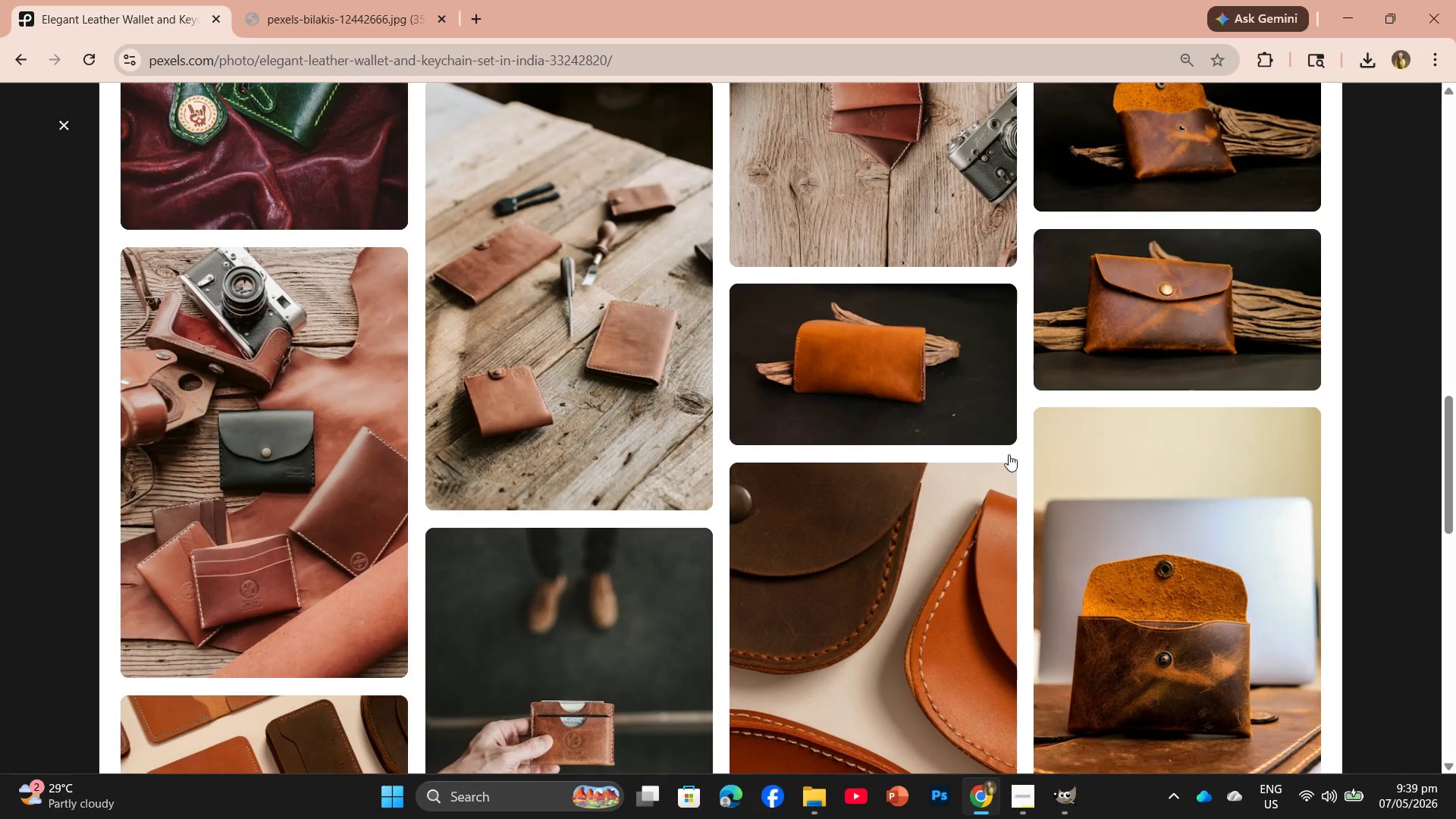 
left_click([842, 359])
 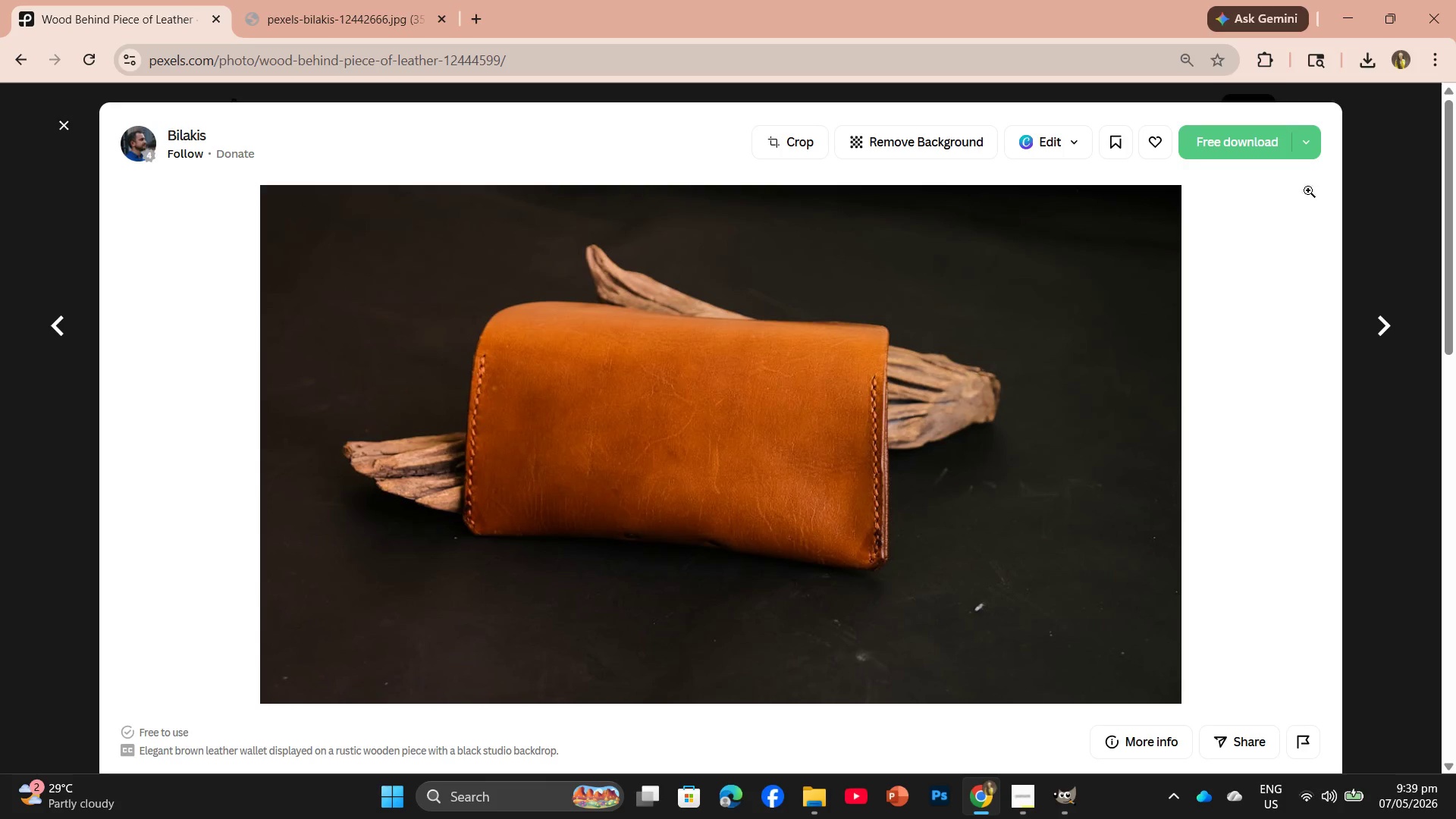 
left_click([1232, 140])
 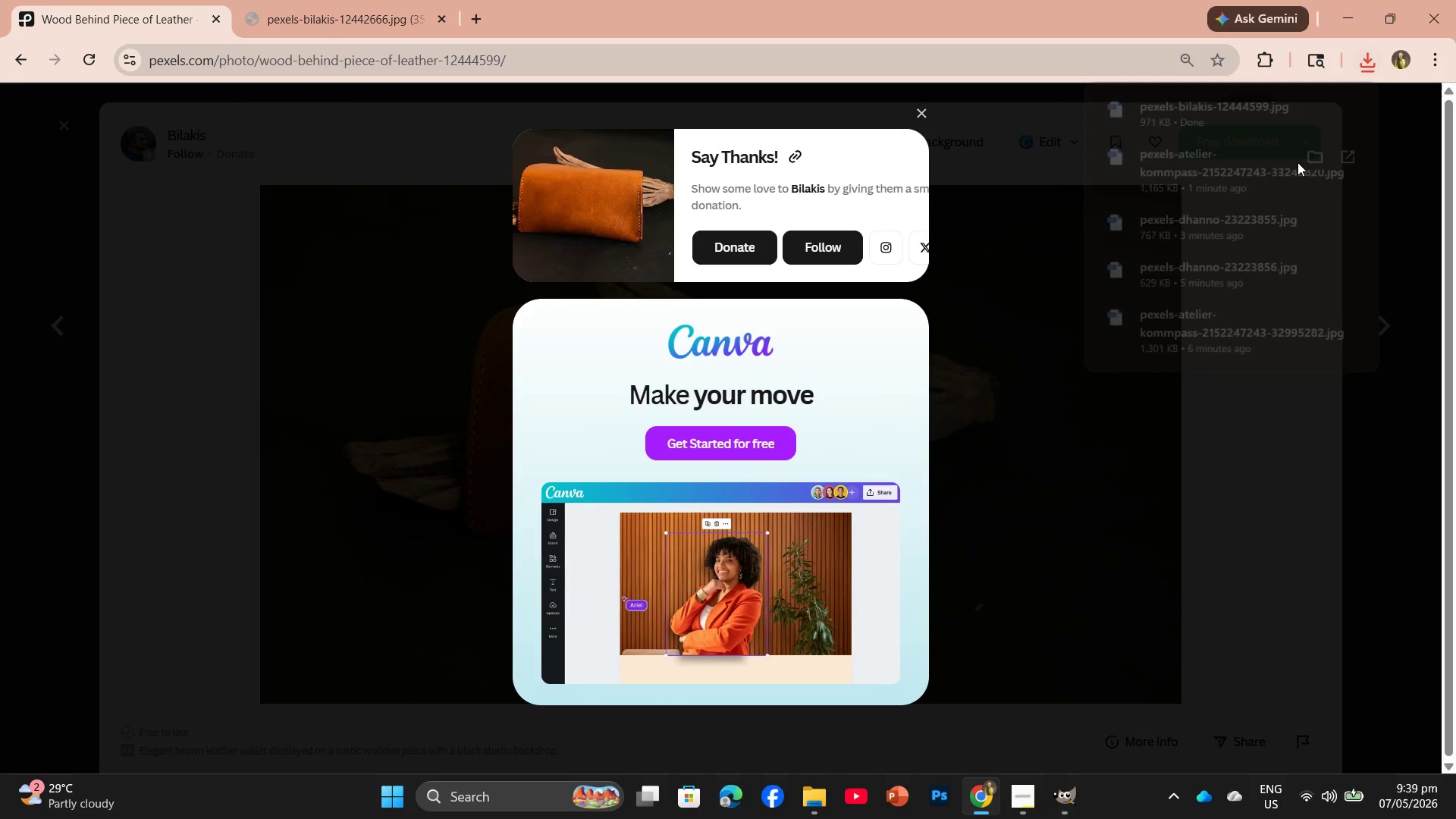 
wait(5.08)
 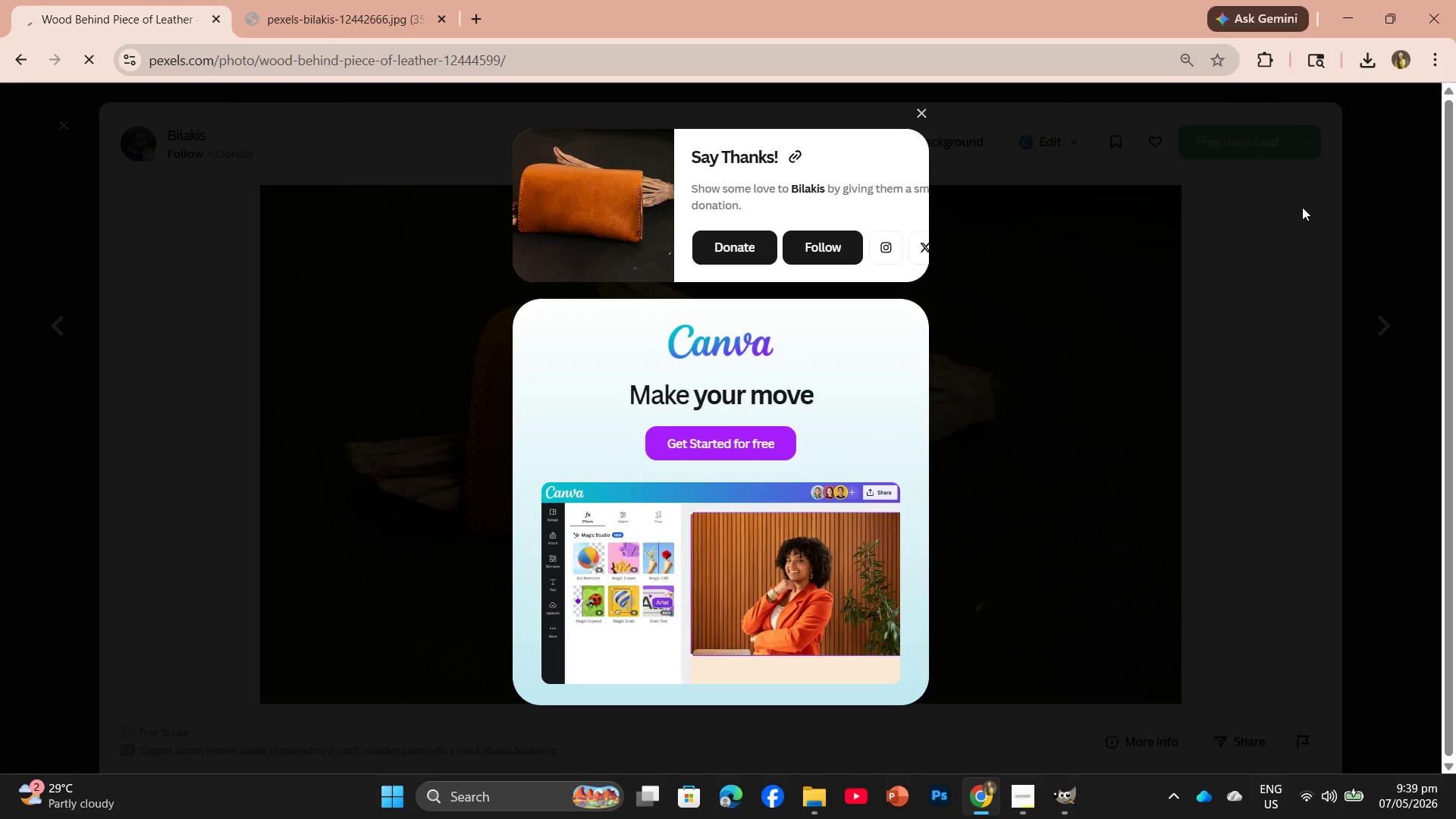 
left_click_drag(start_coordinate=[1197, 100], to_coordinate=[765, 408])
 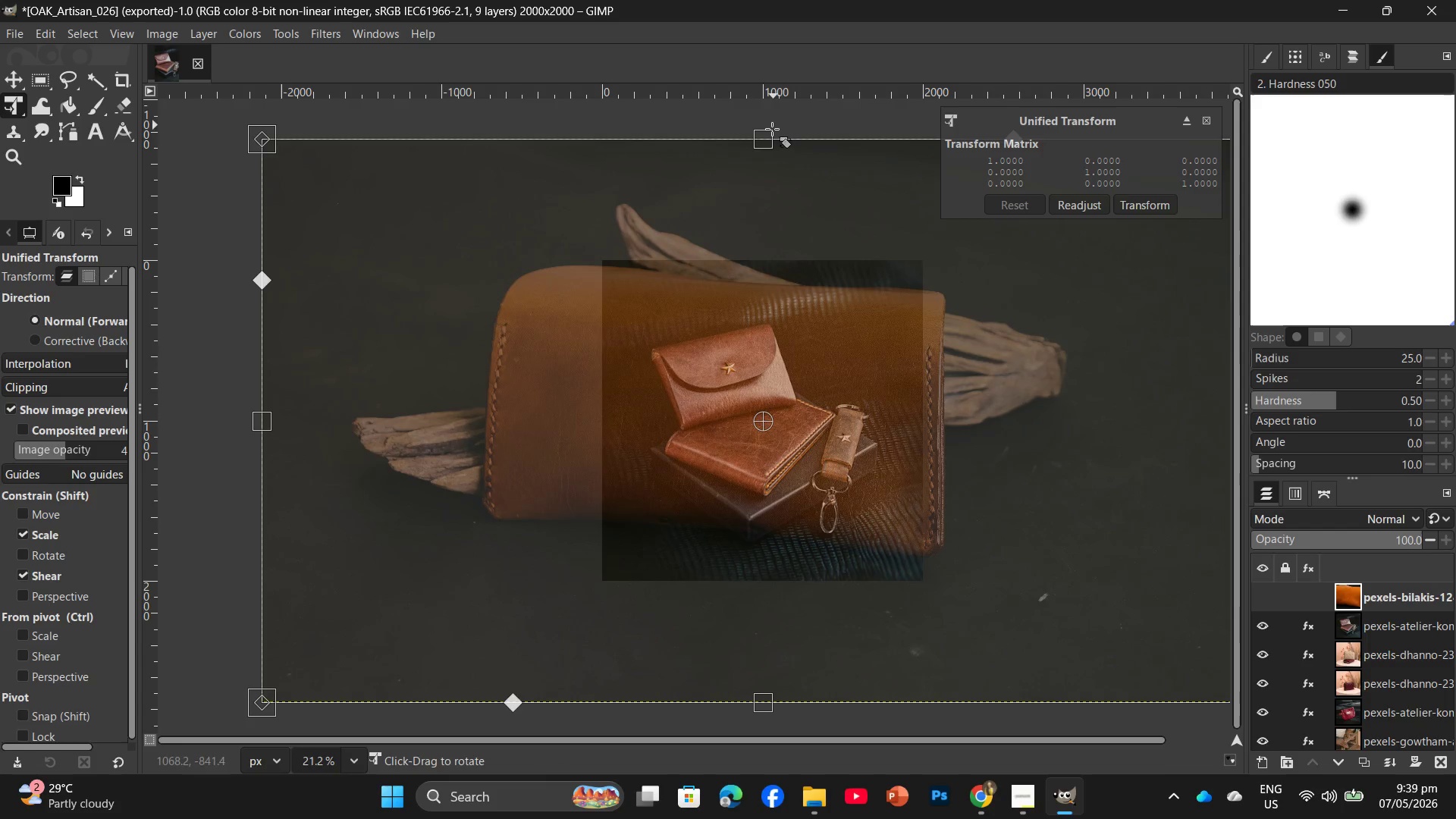 
left_click_drag(start_coordinate=[770, 133], to_coordinate=[764, 251])
 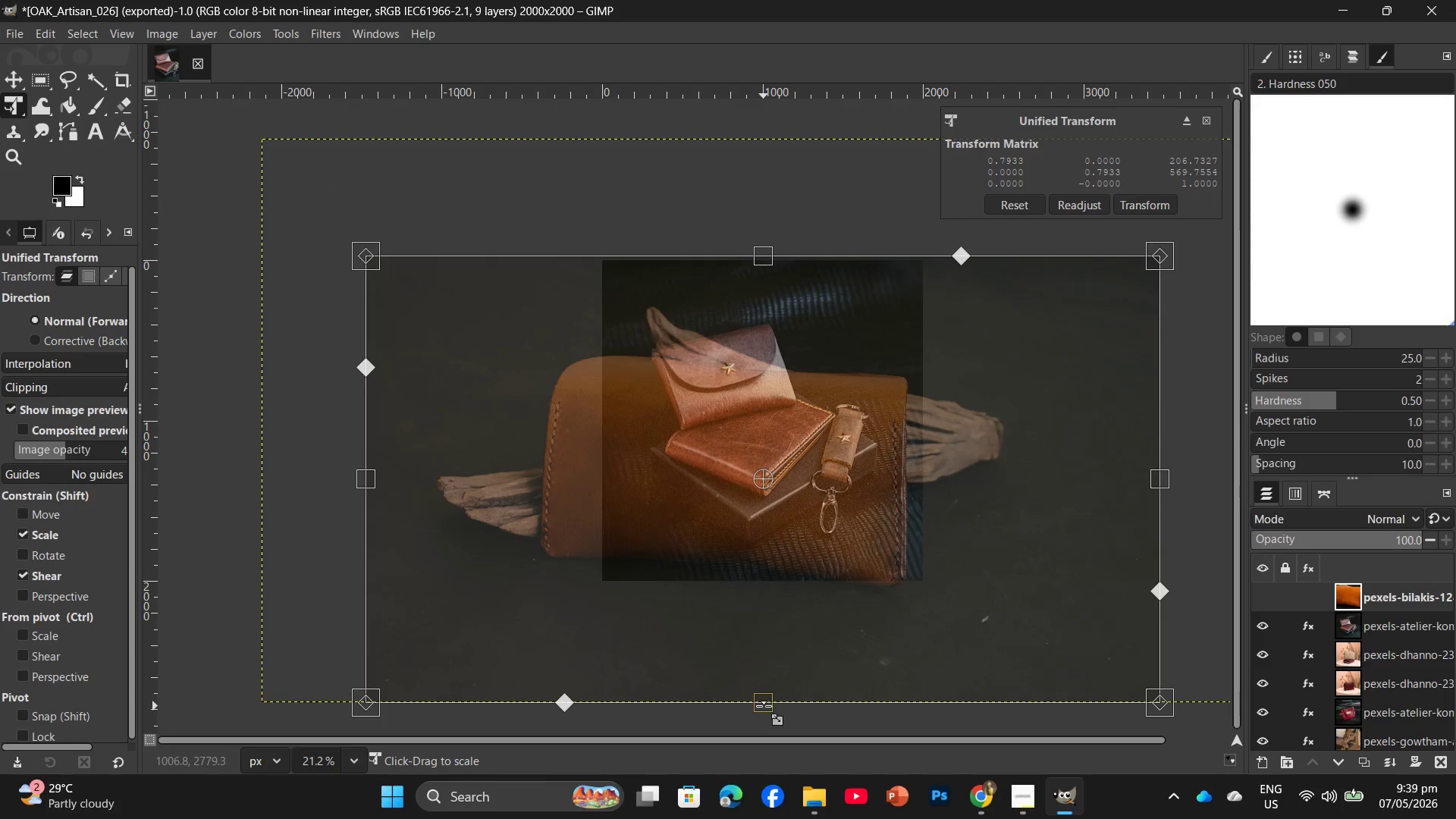 
left_click_drag(start_coordinate=[763, 706], to_coordinate=[751, 588])
 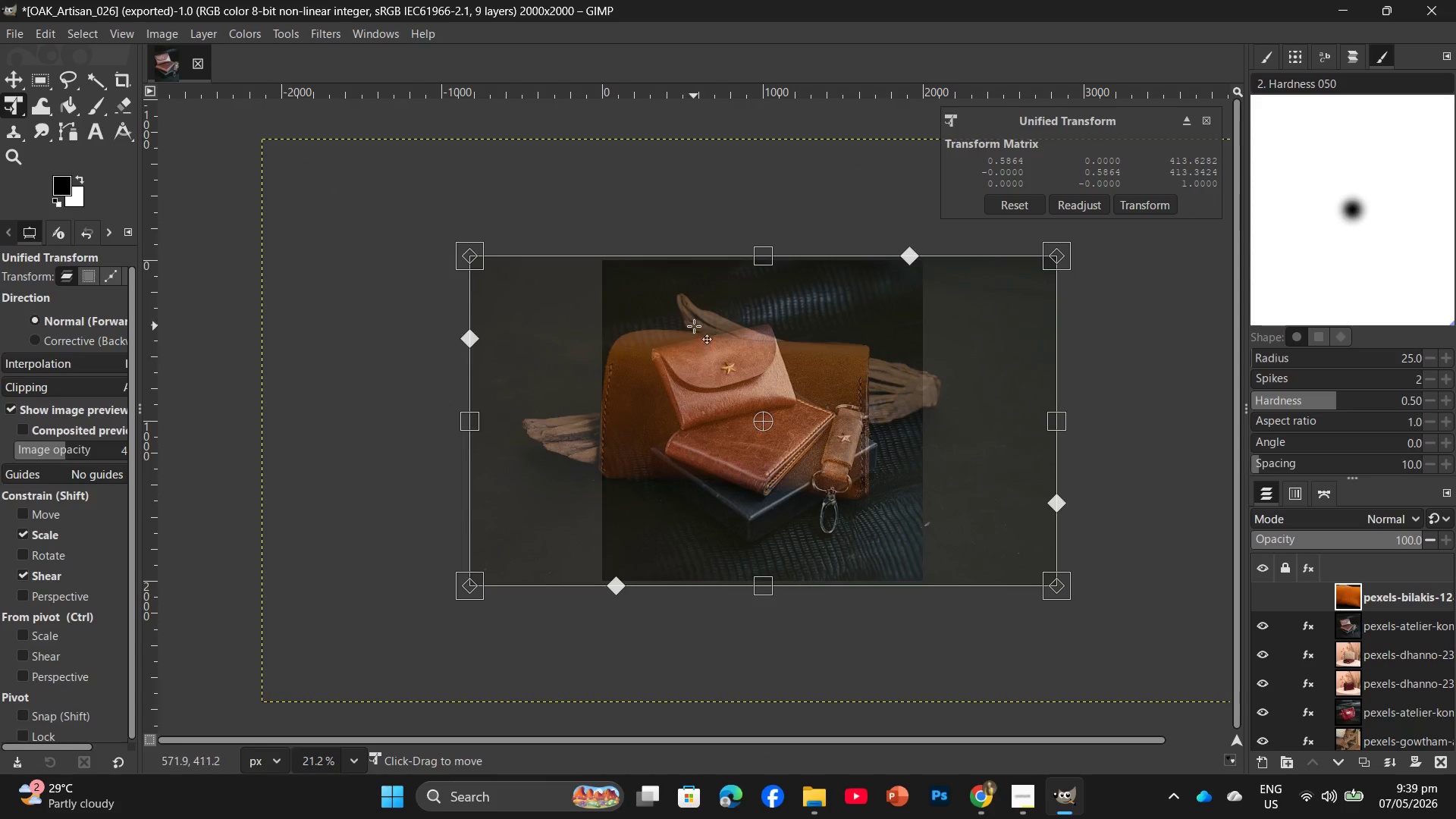 
left_click_drag(start_coordinate=[694, 326], to_coordinate=[715, 325])
 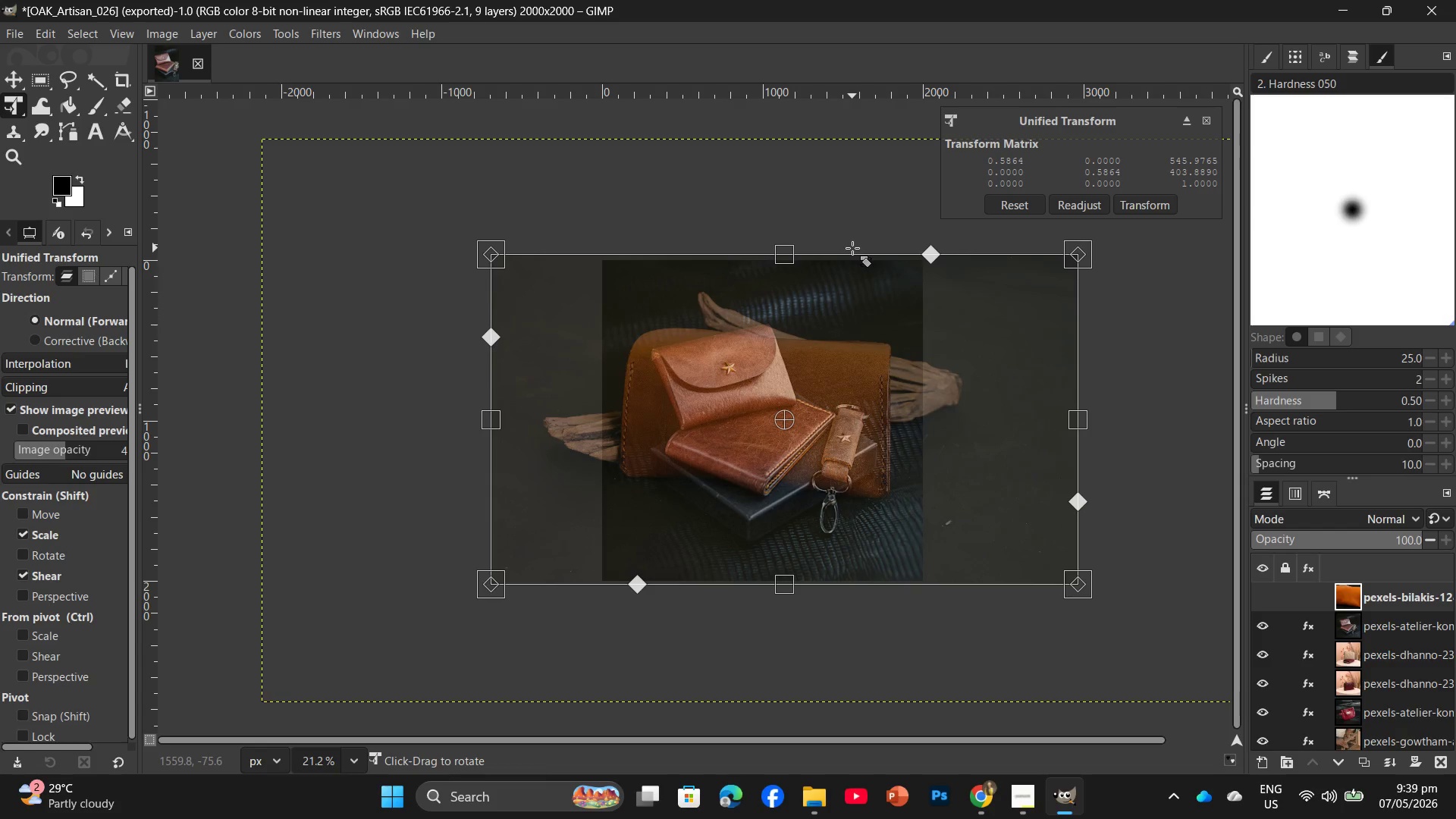 
key(Enter)
 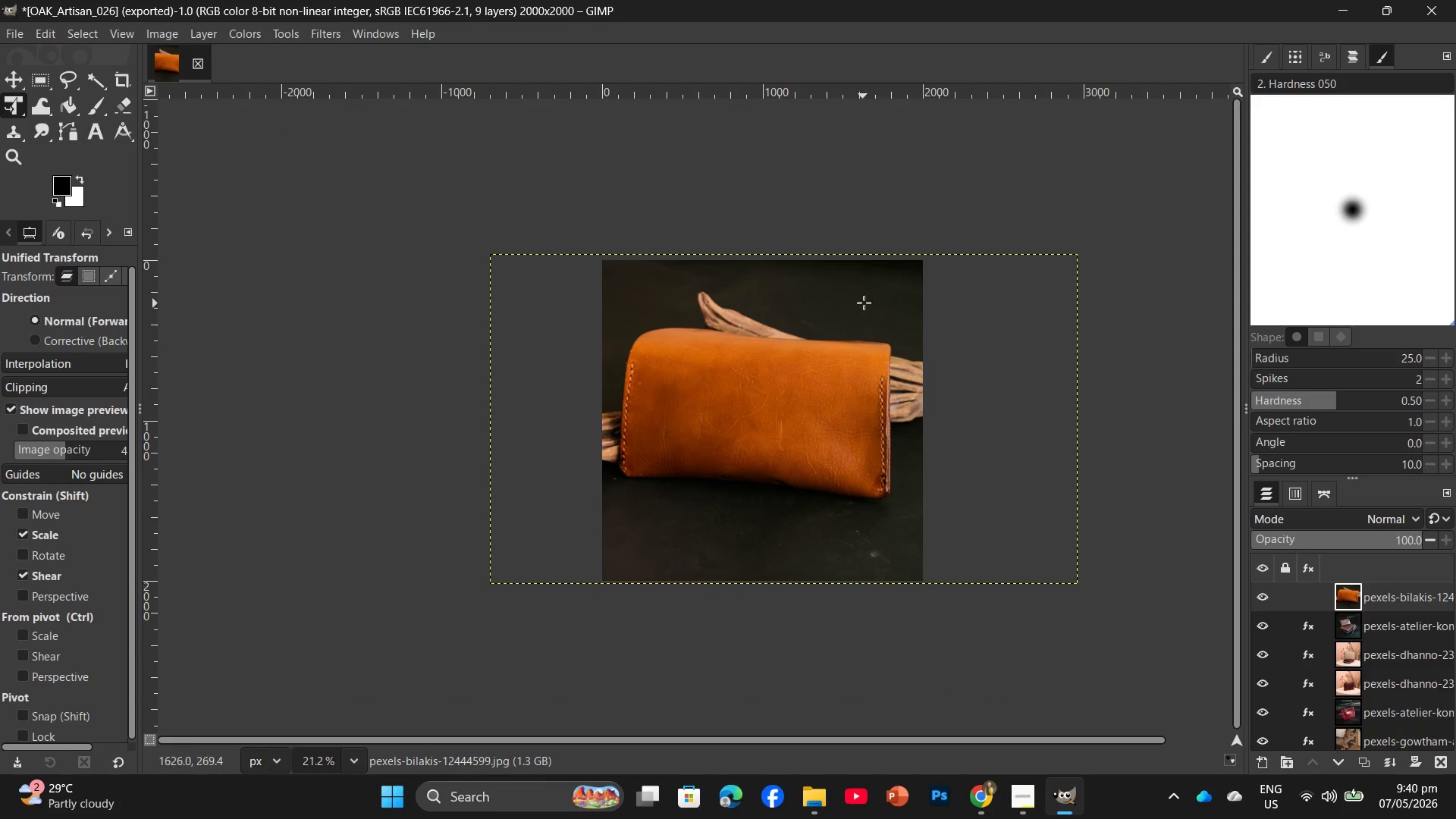 
left_click([315, 32])
 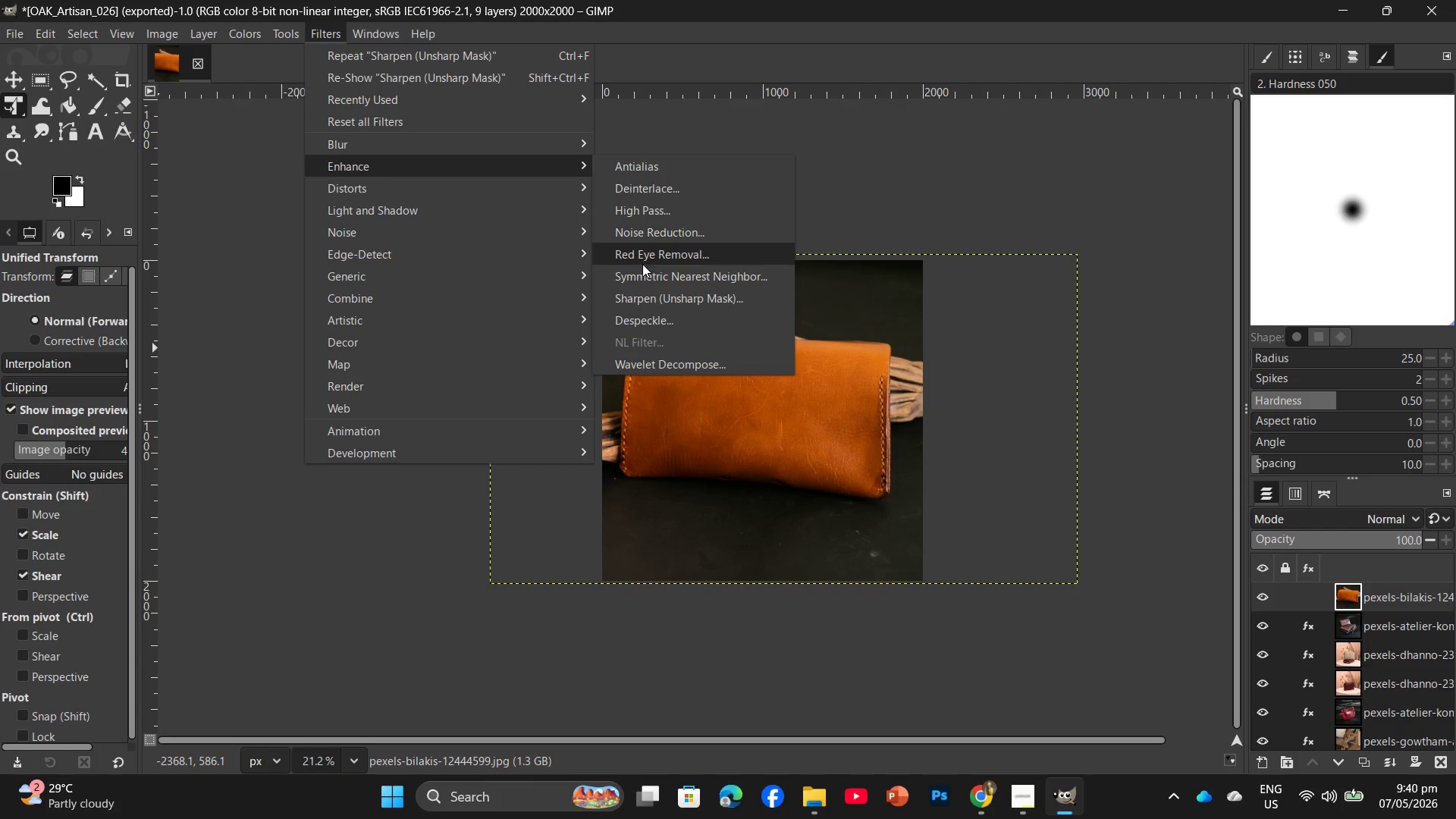 
left_click([634, 299])
 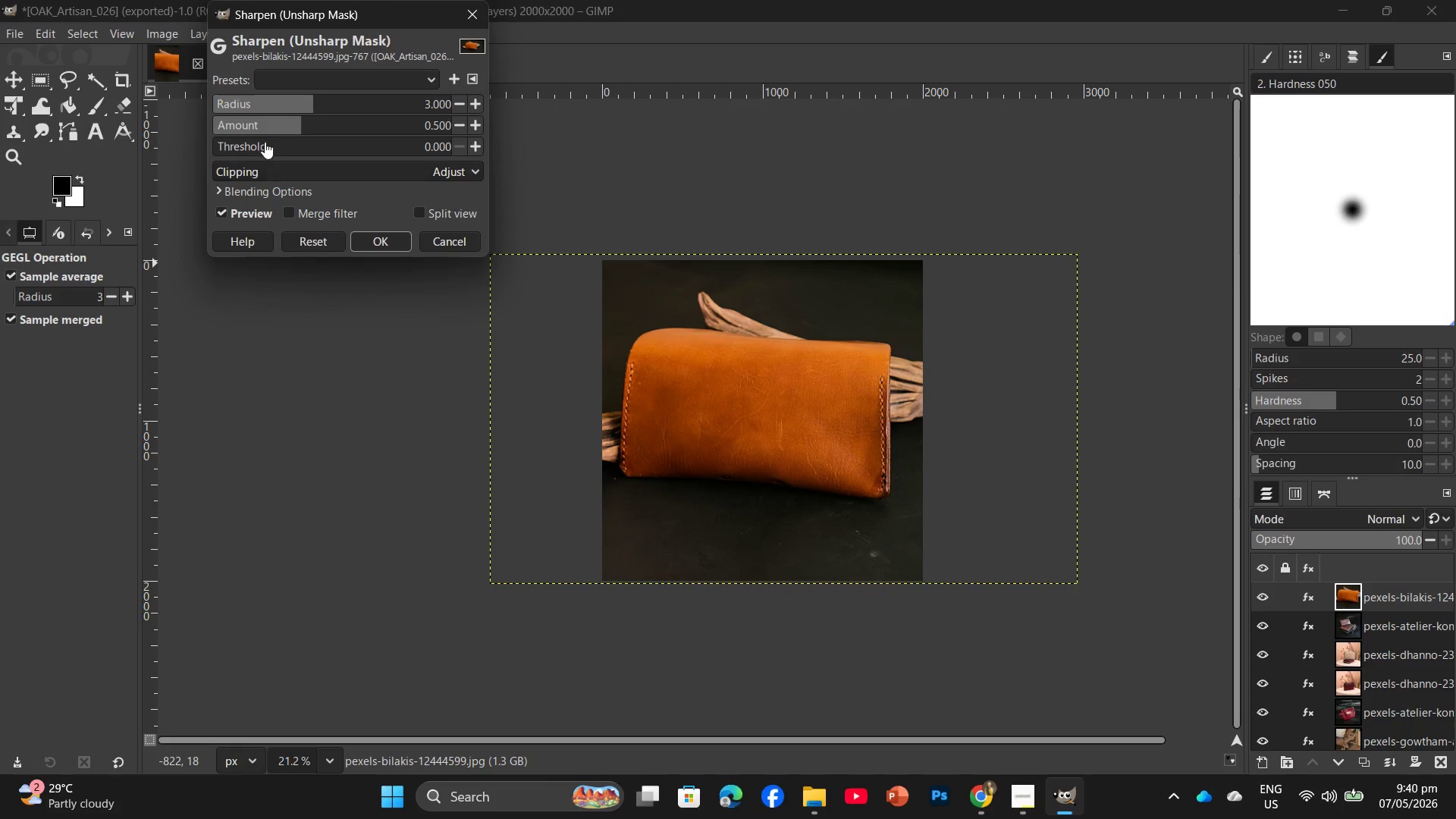 
left_click([259, 142])
 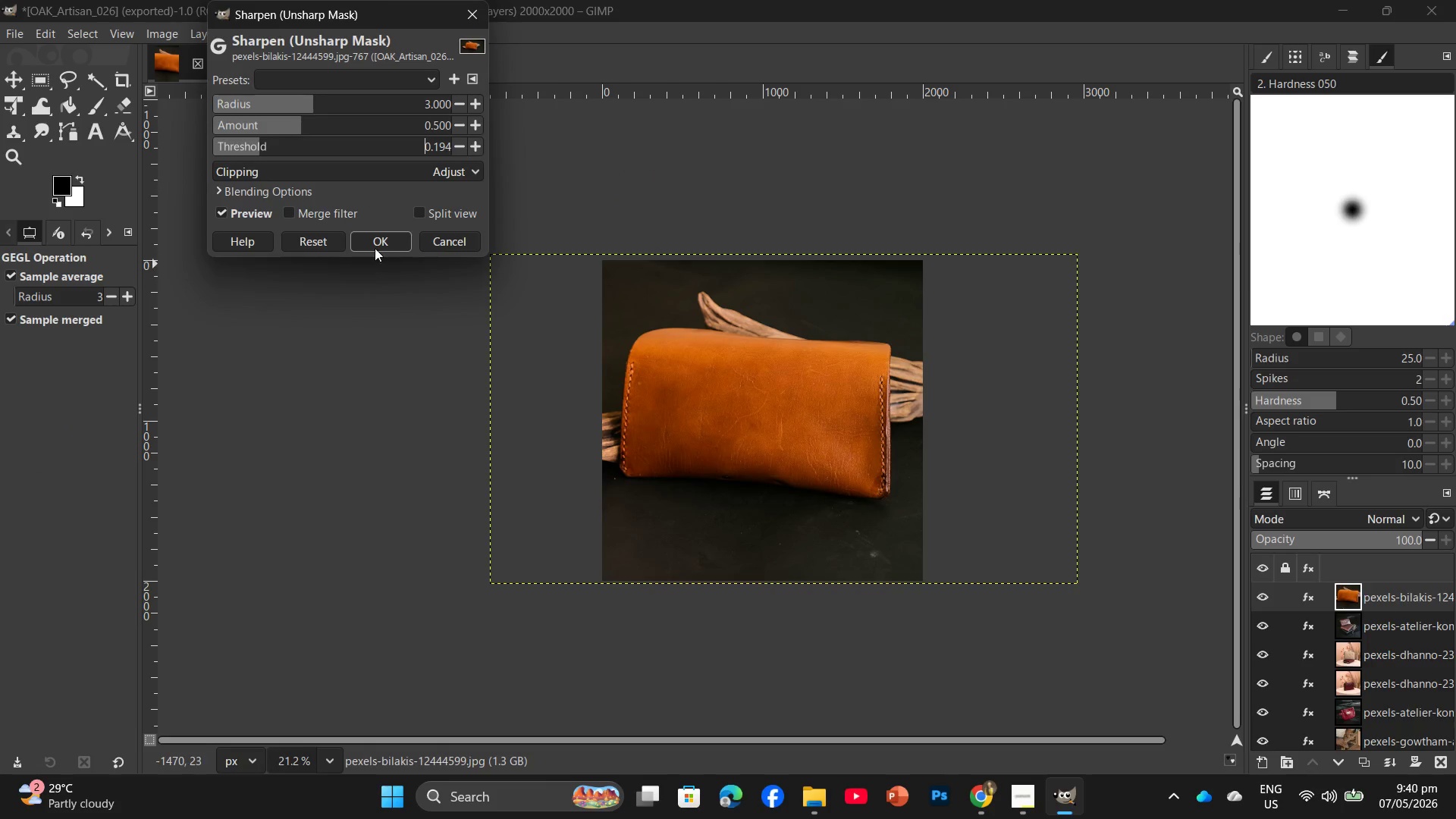 
left_click([383, 237])
 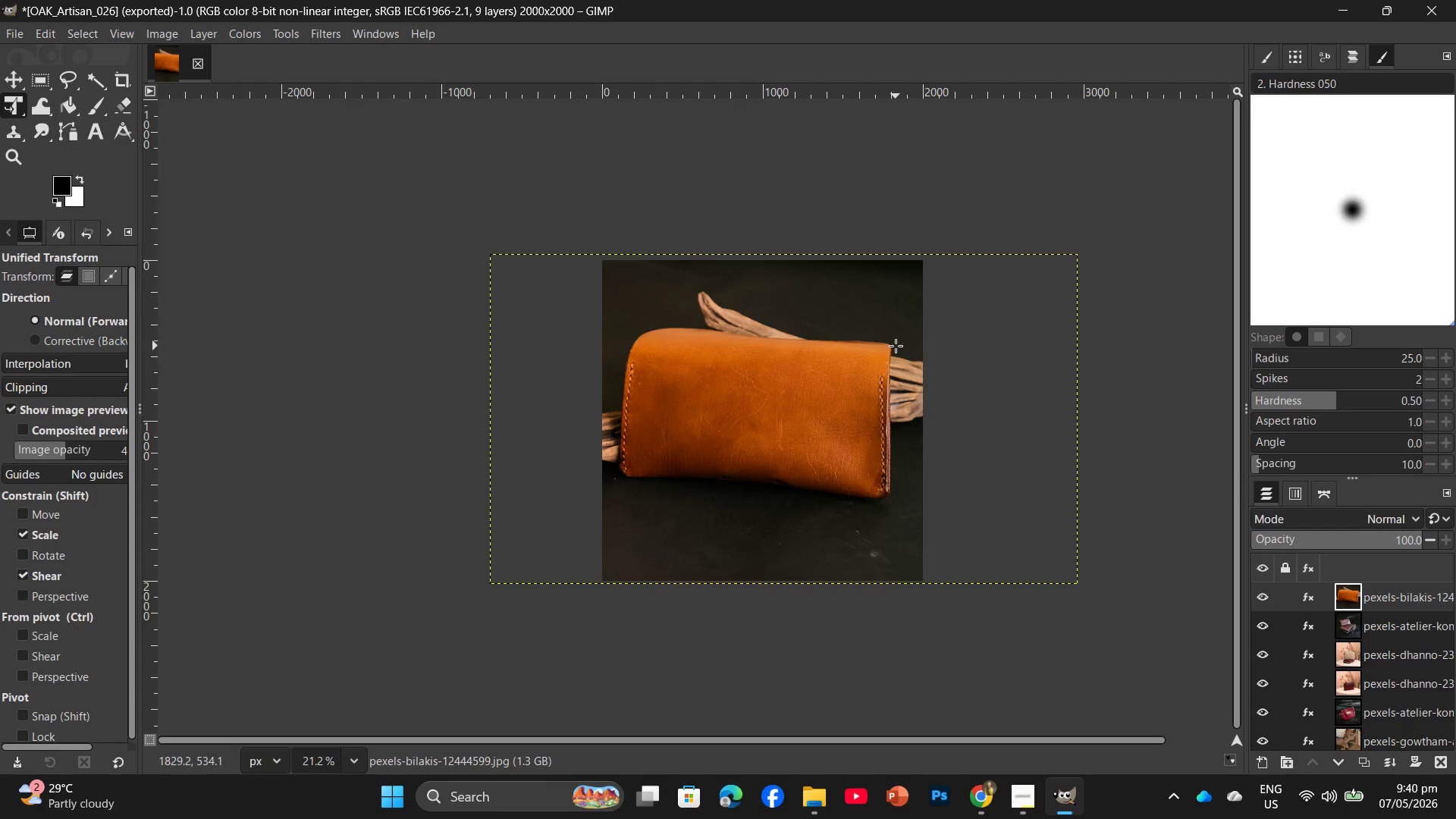 
key(Control+Shift+E)
 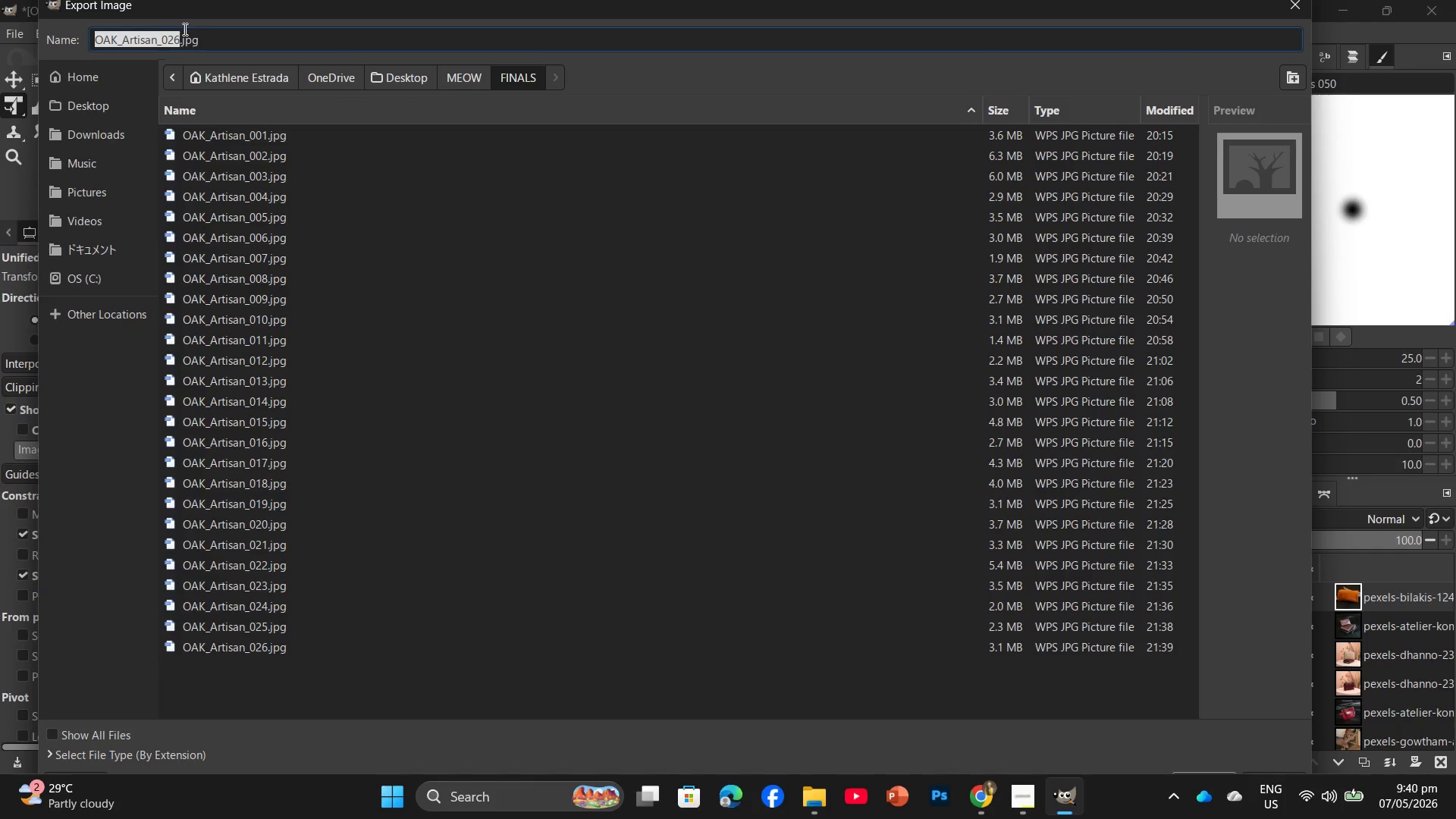 
left_click([180, 35])
 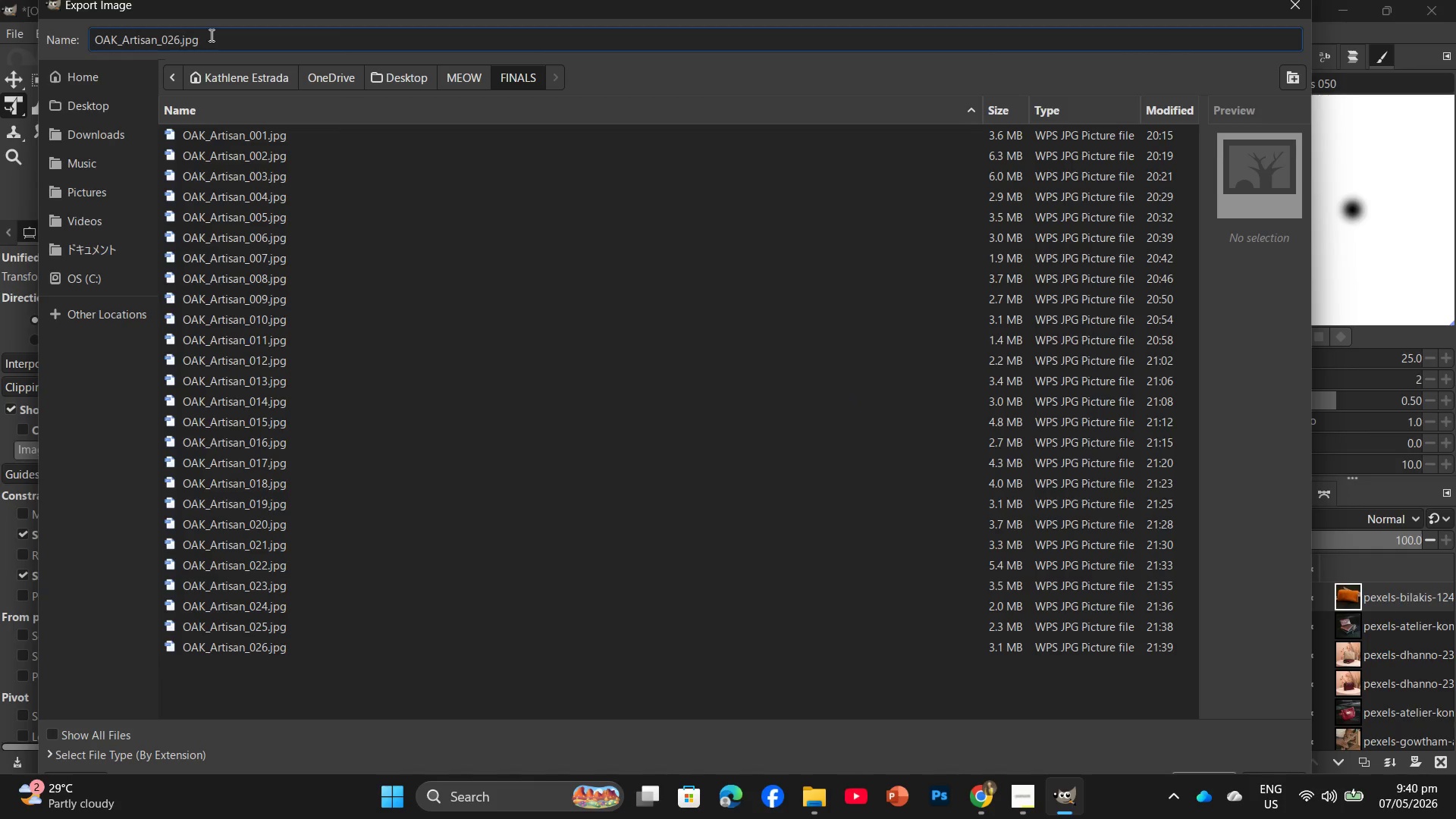 
key(Backspace)
 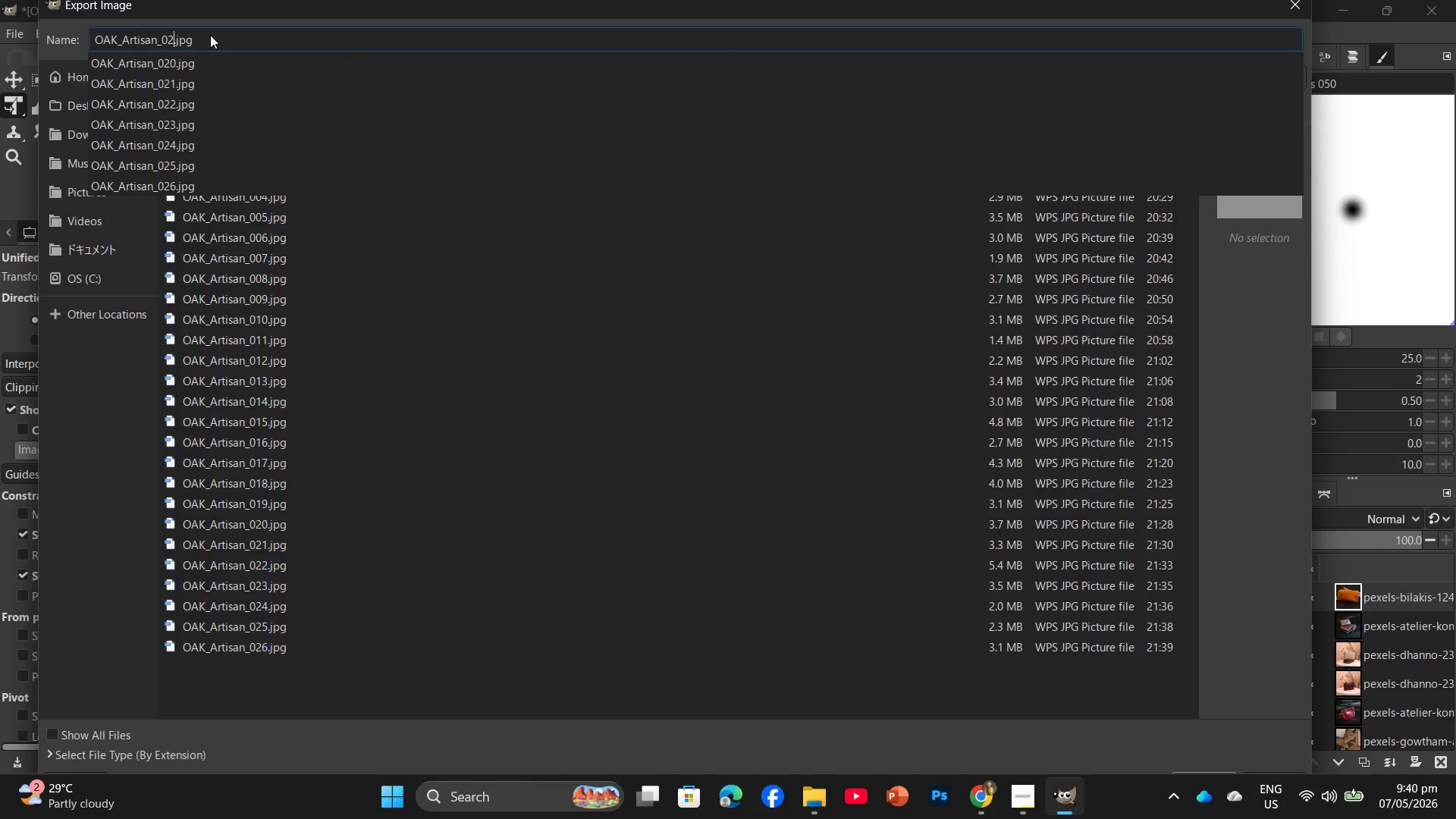 
key(Numpad7)
 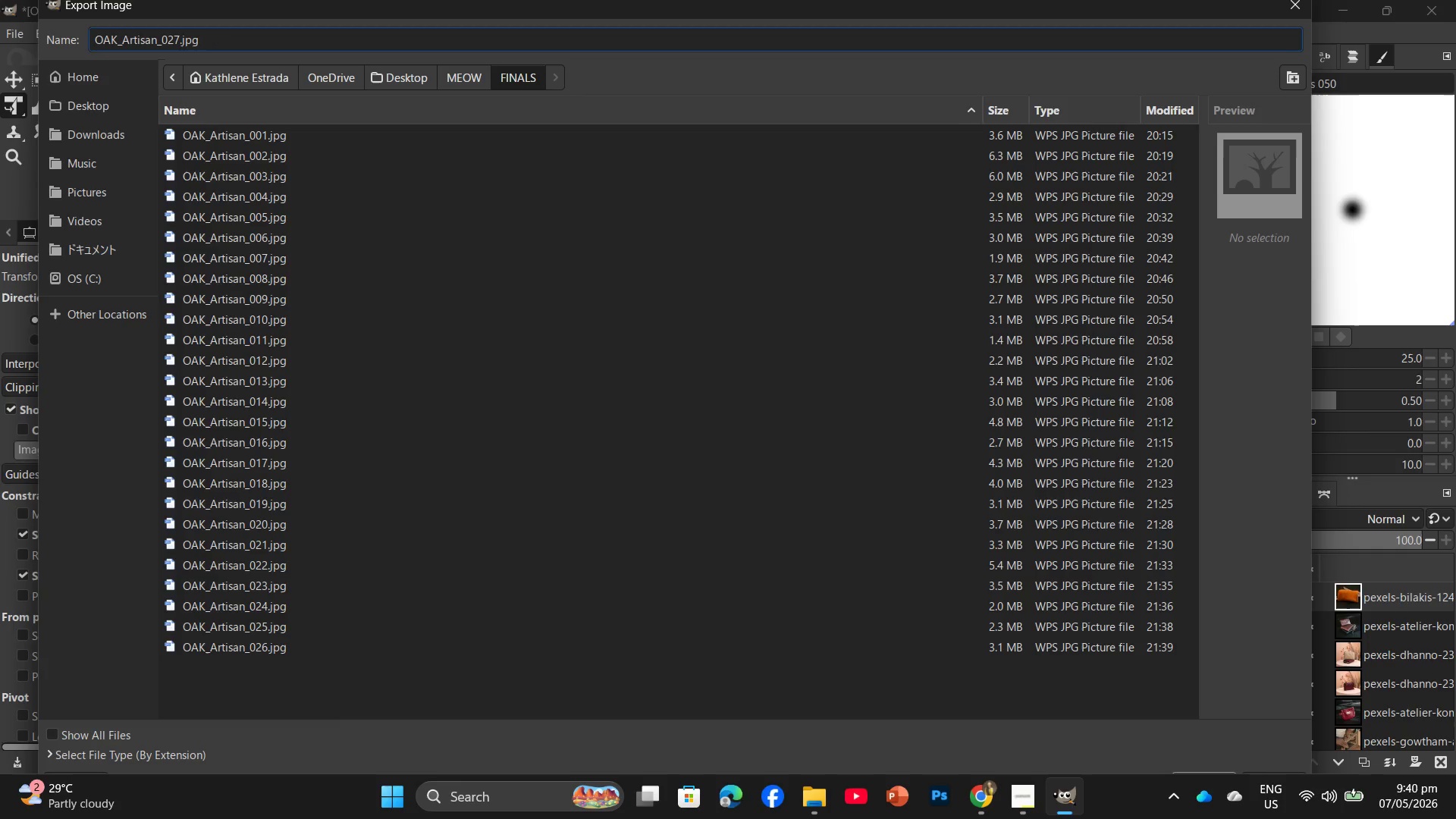 
key(Enter)
 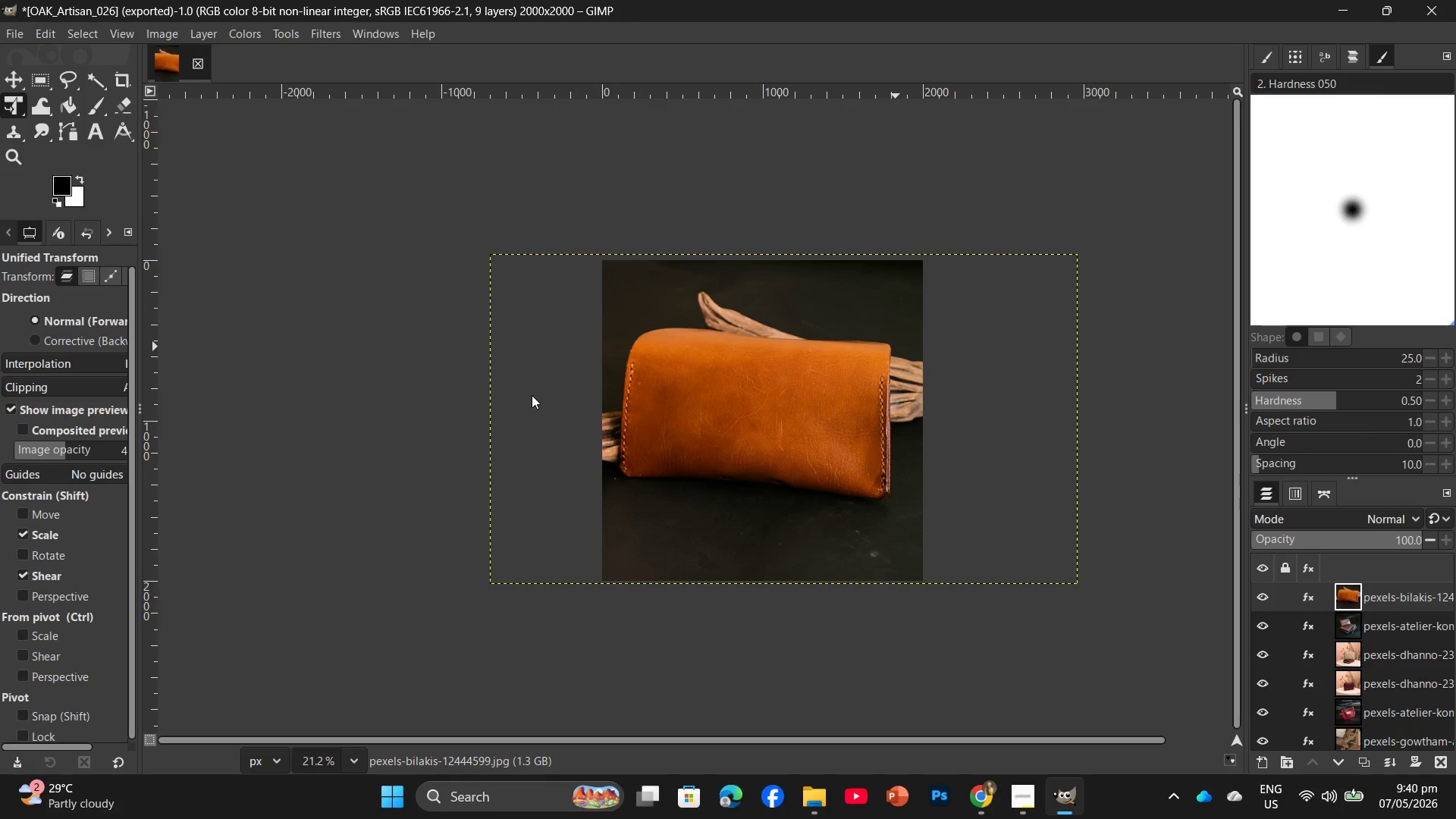 
wait(5.21)
 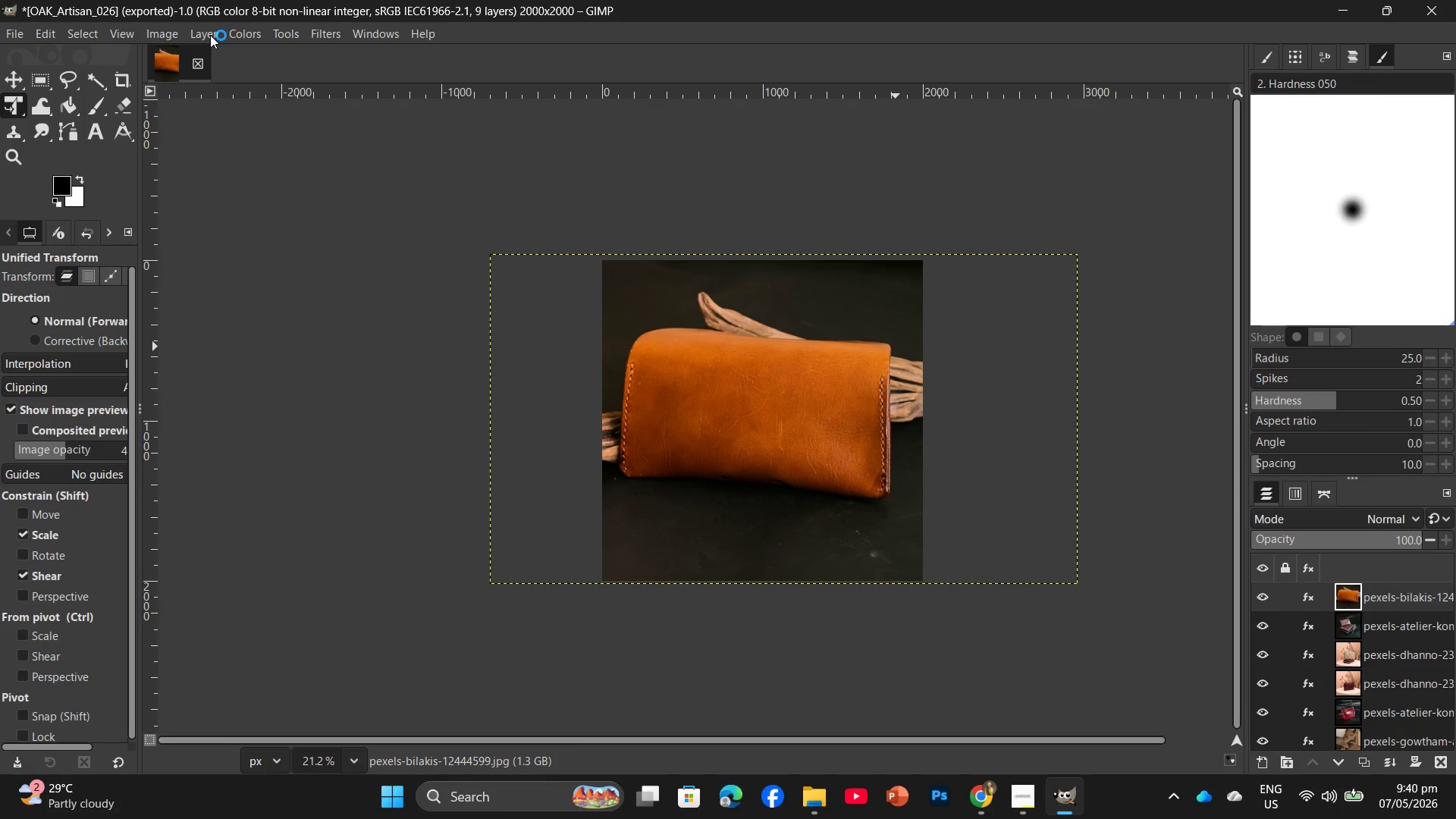 
mouse_move([979, 806])
 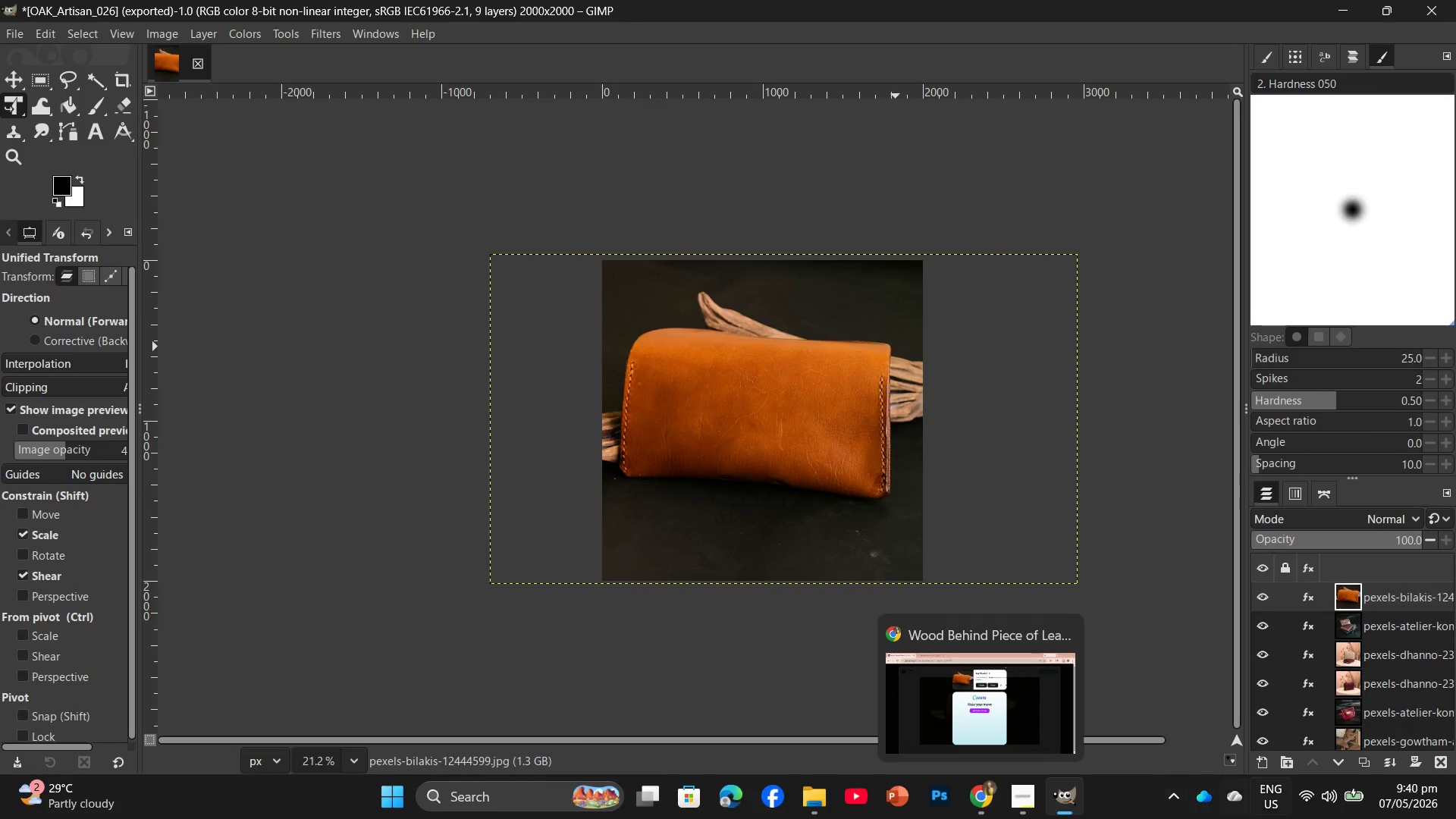 
mouse_move([1240, 808])
 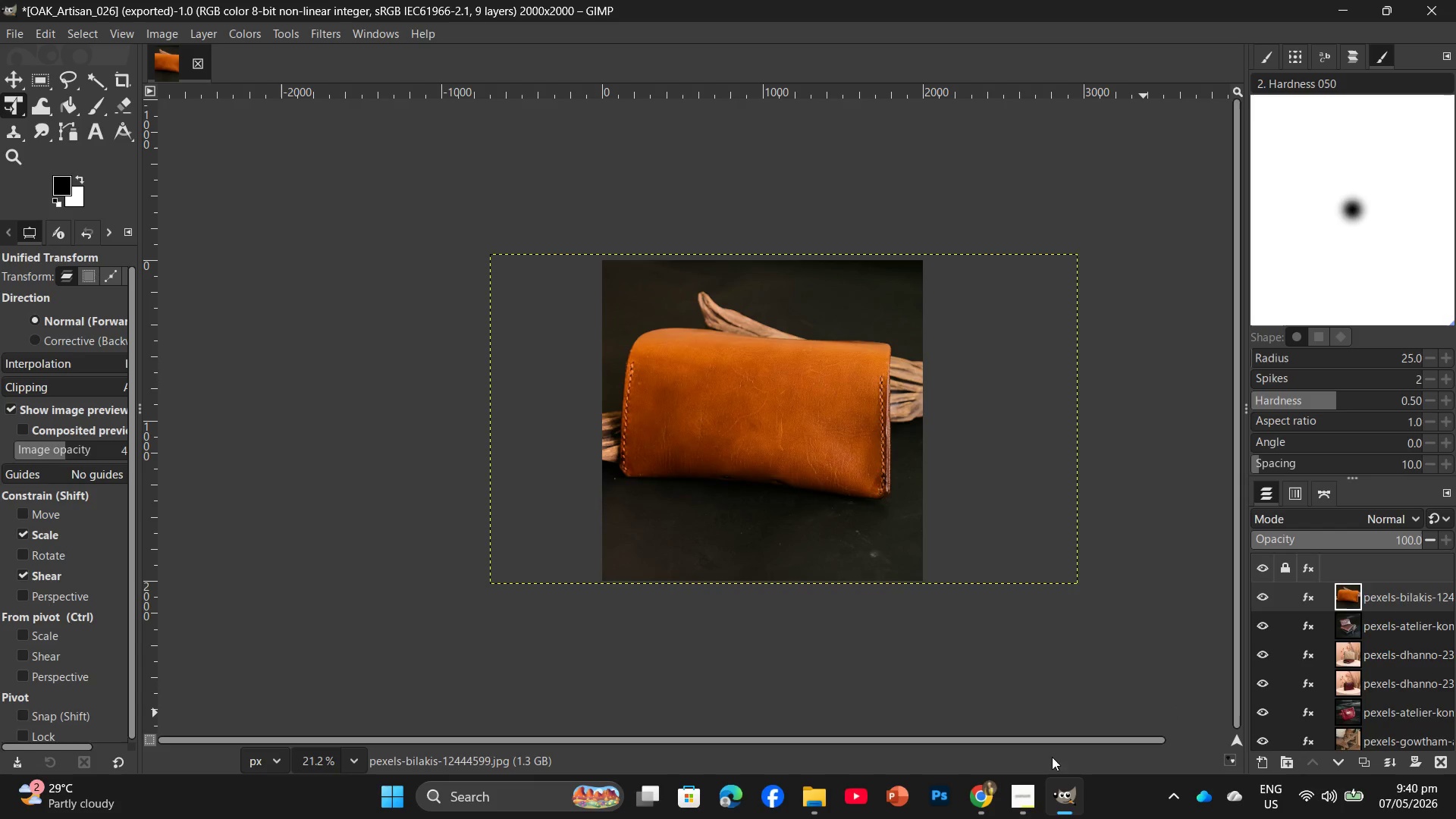 
mouse_move([1076, 789])
 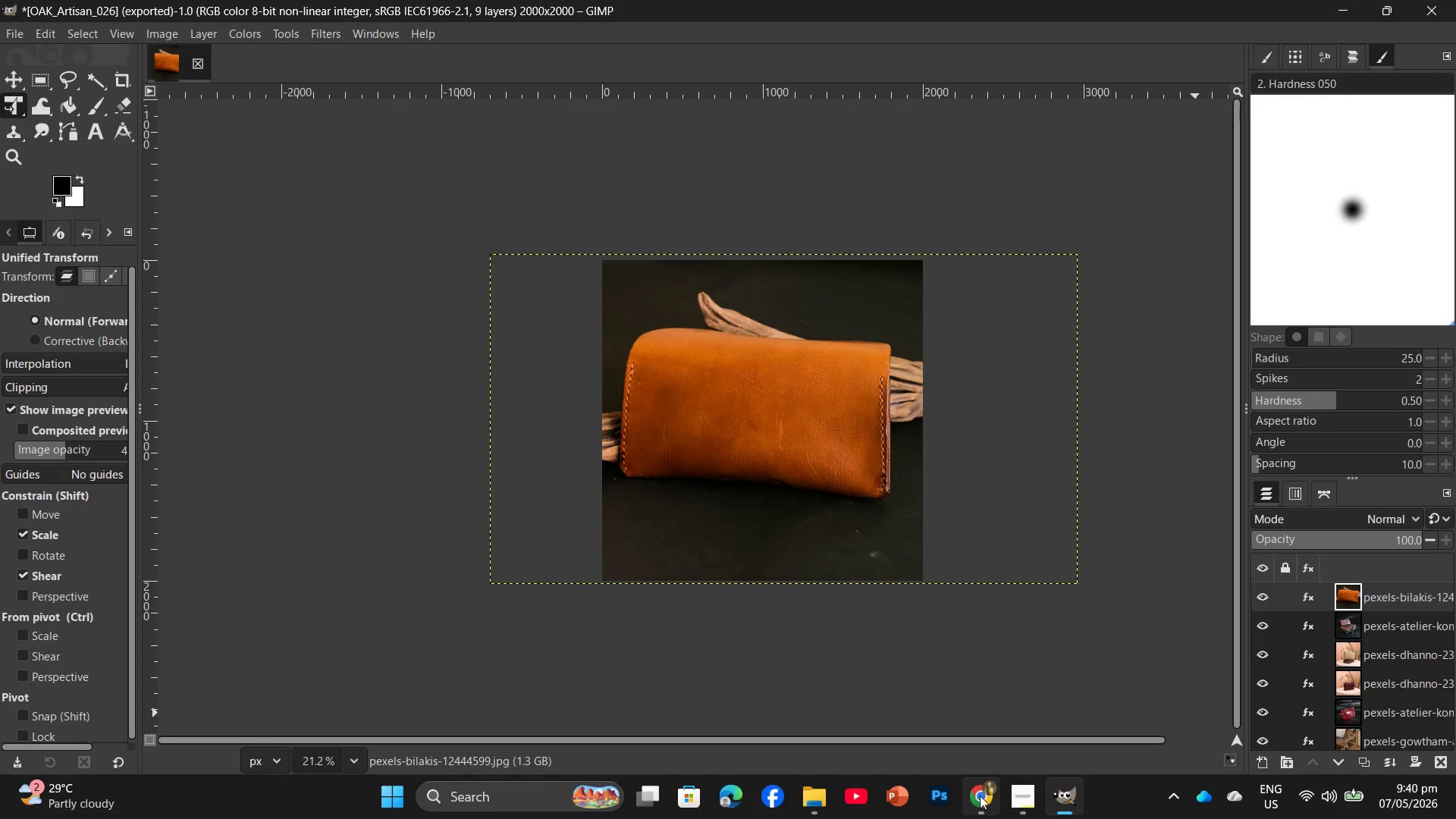 
left_click([980, 796])
 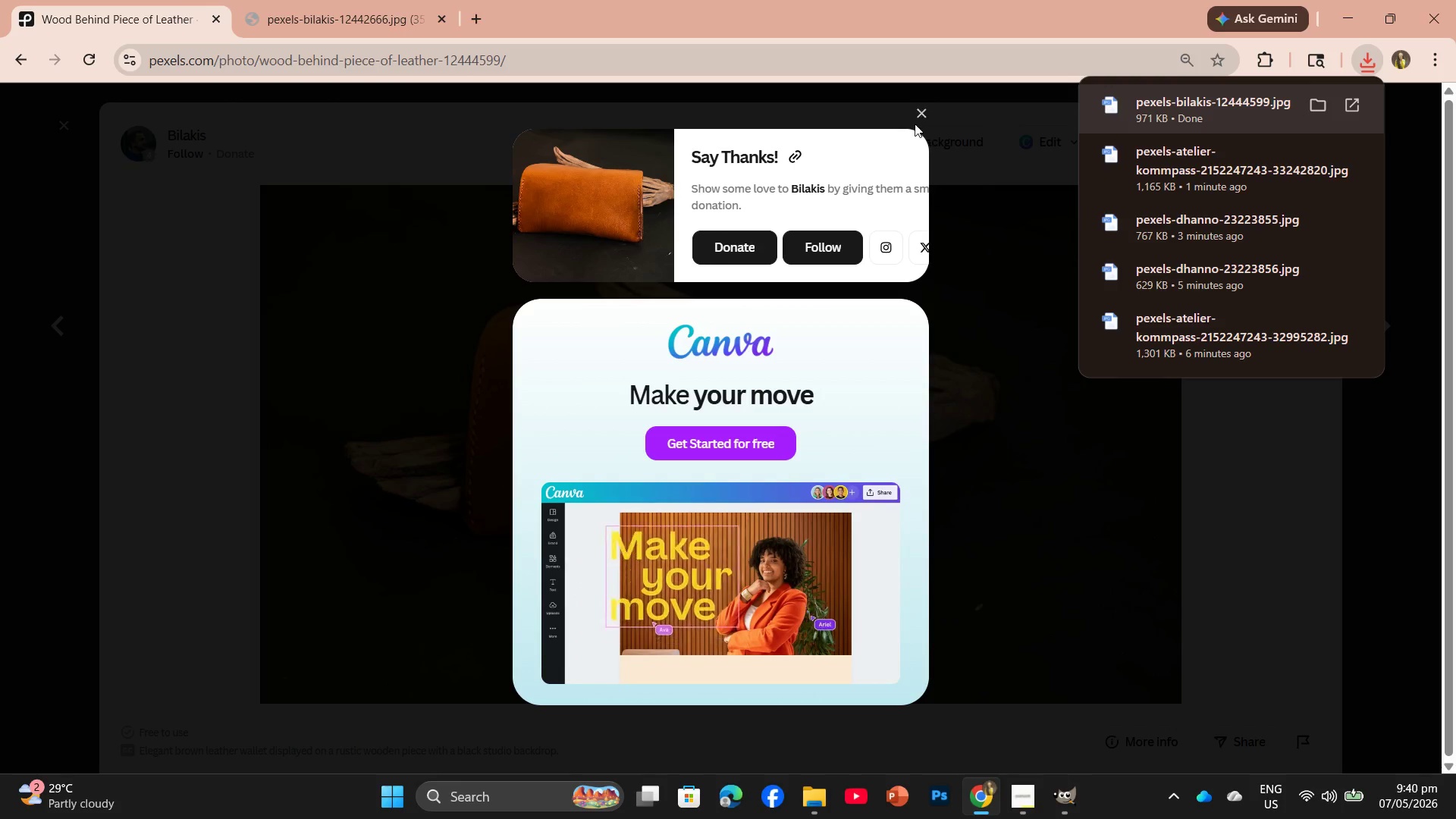 
left_click([915, 108])
 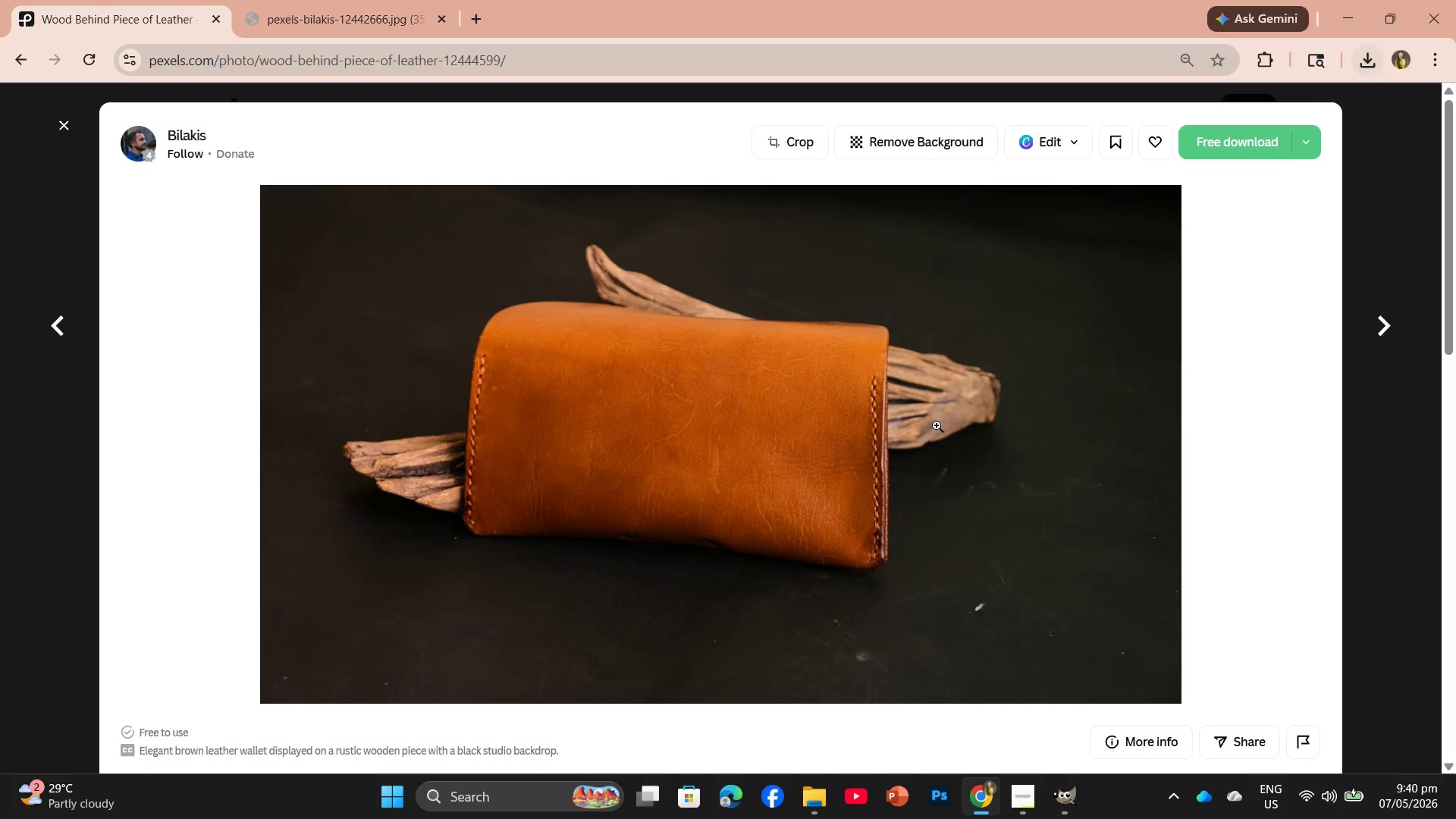 
scroll: coordinate [939, 447], scroll_direction: down, amount: 10.0
 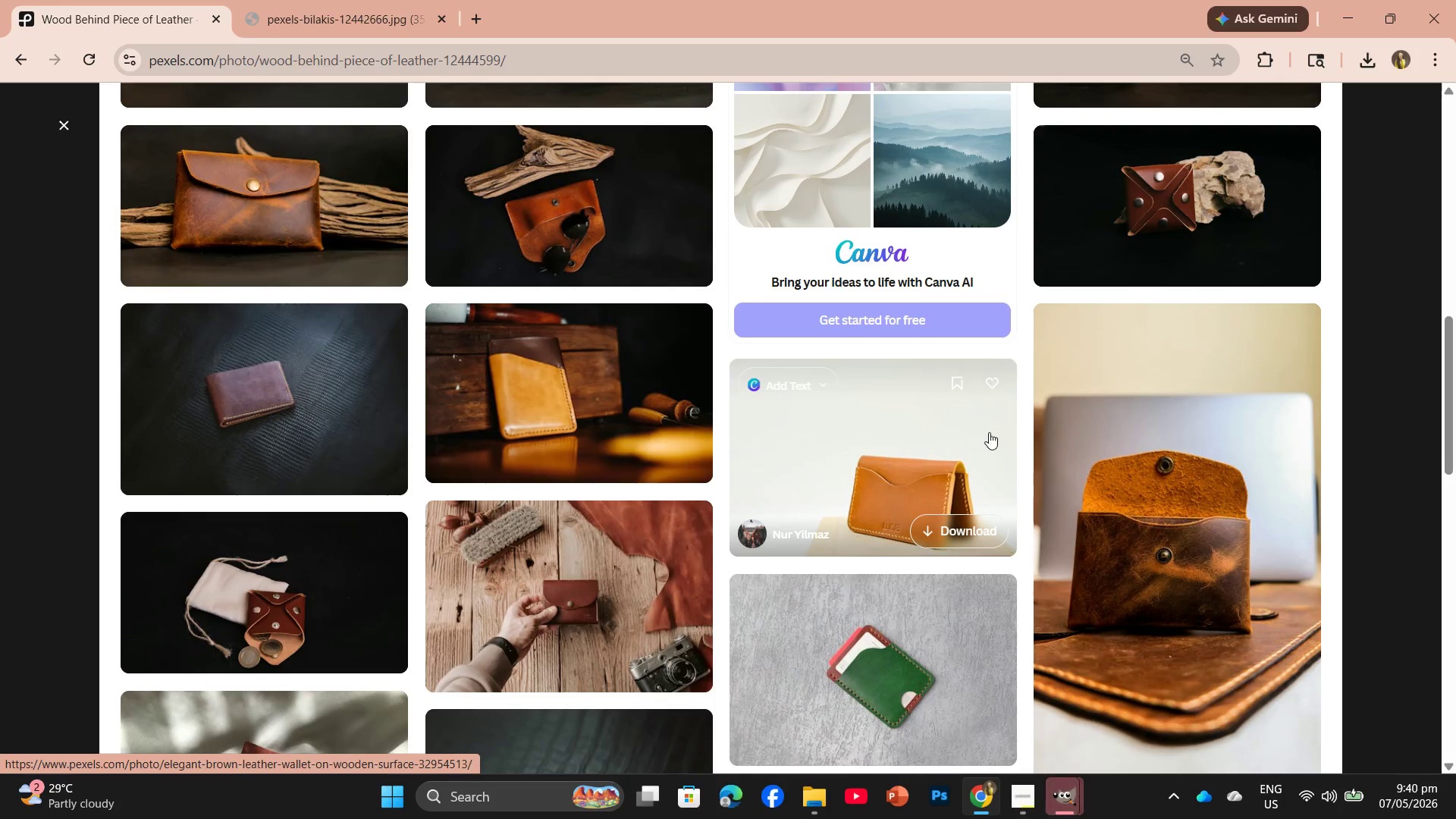 
scroll: coordinate [989, 432], scroll_direction: up, amount: 1.0
 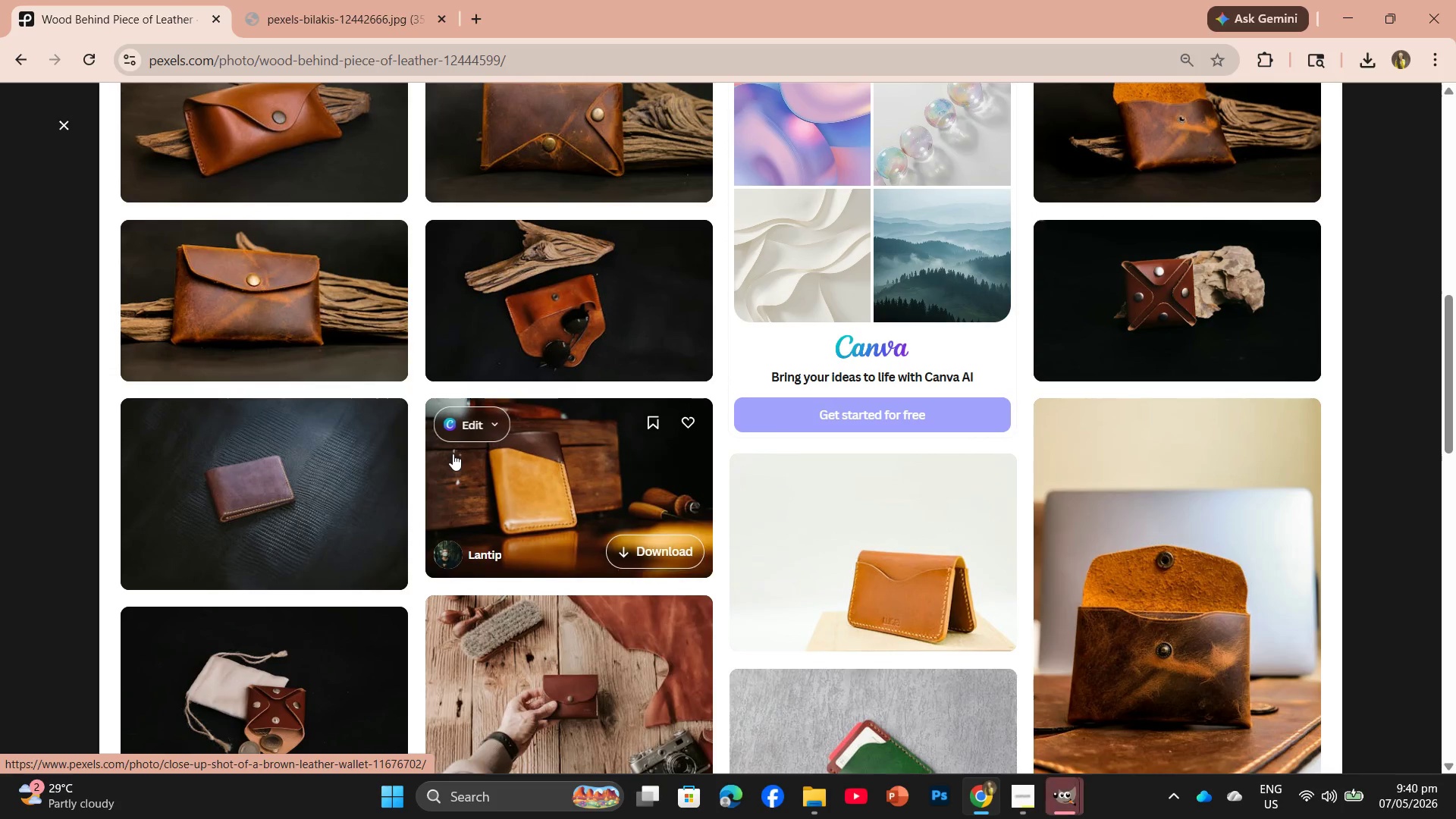 
left_click([281, 469])
 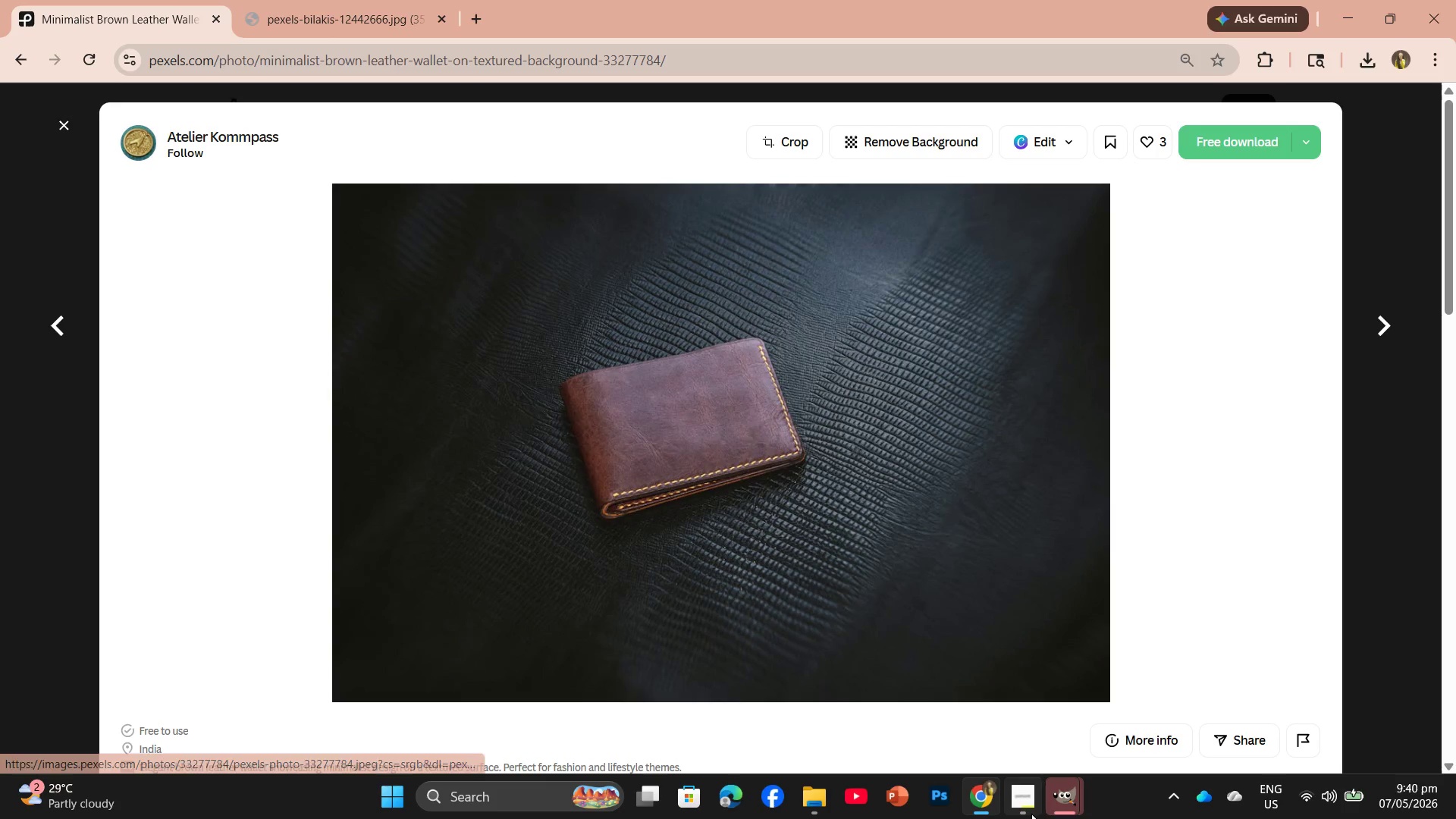 
left_click([1161, 715])
 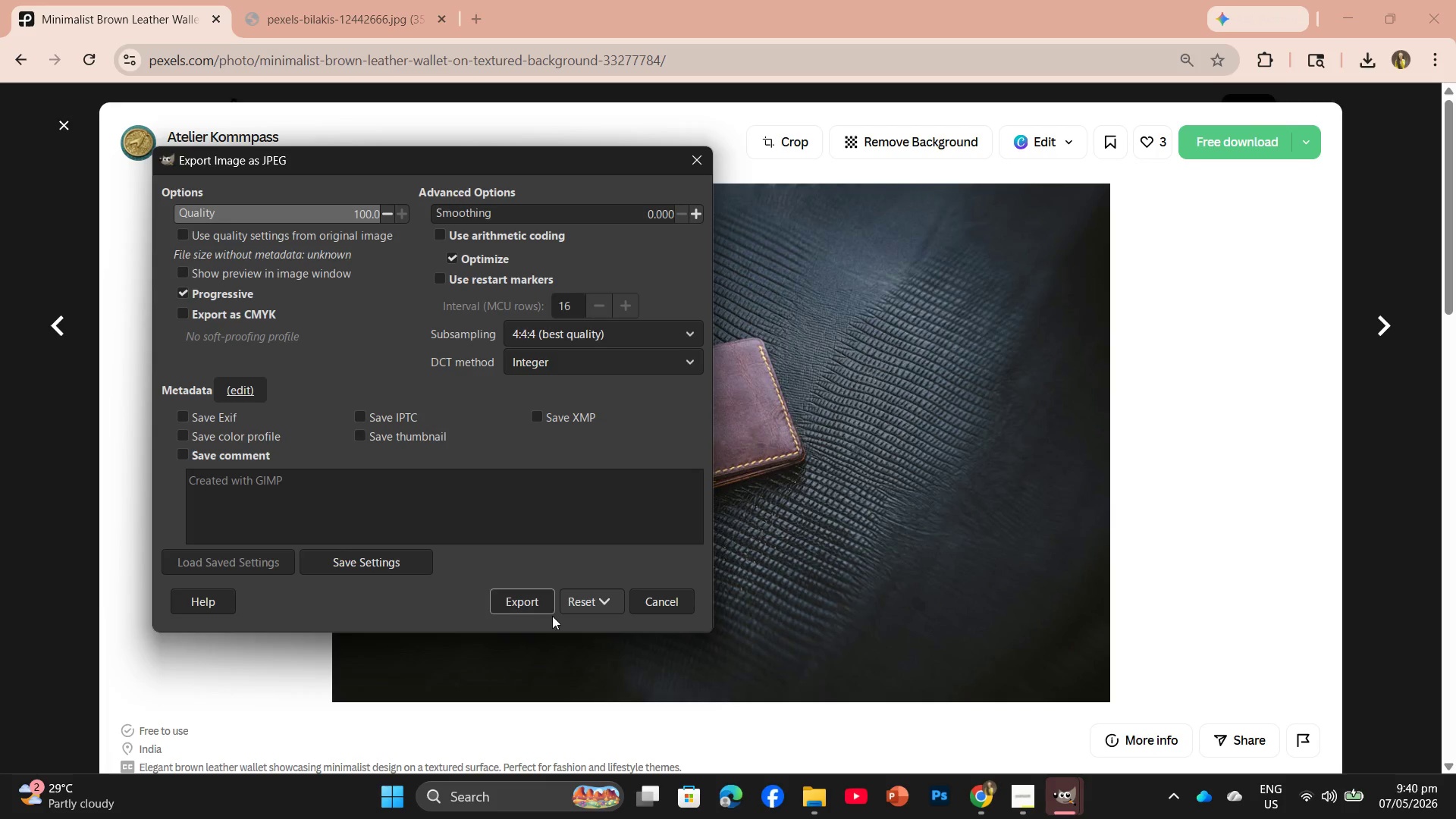 
left_click([529, 601])
 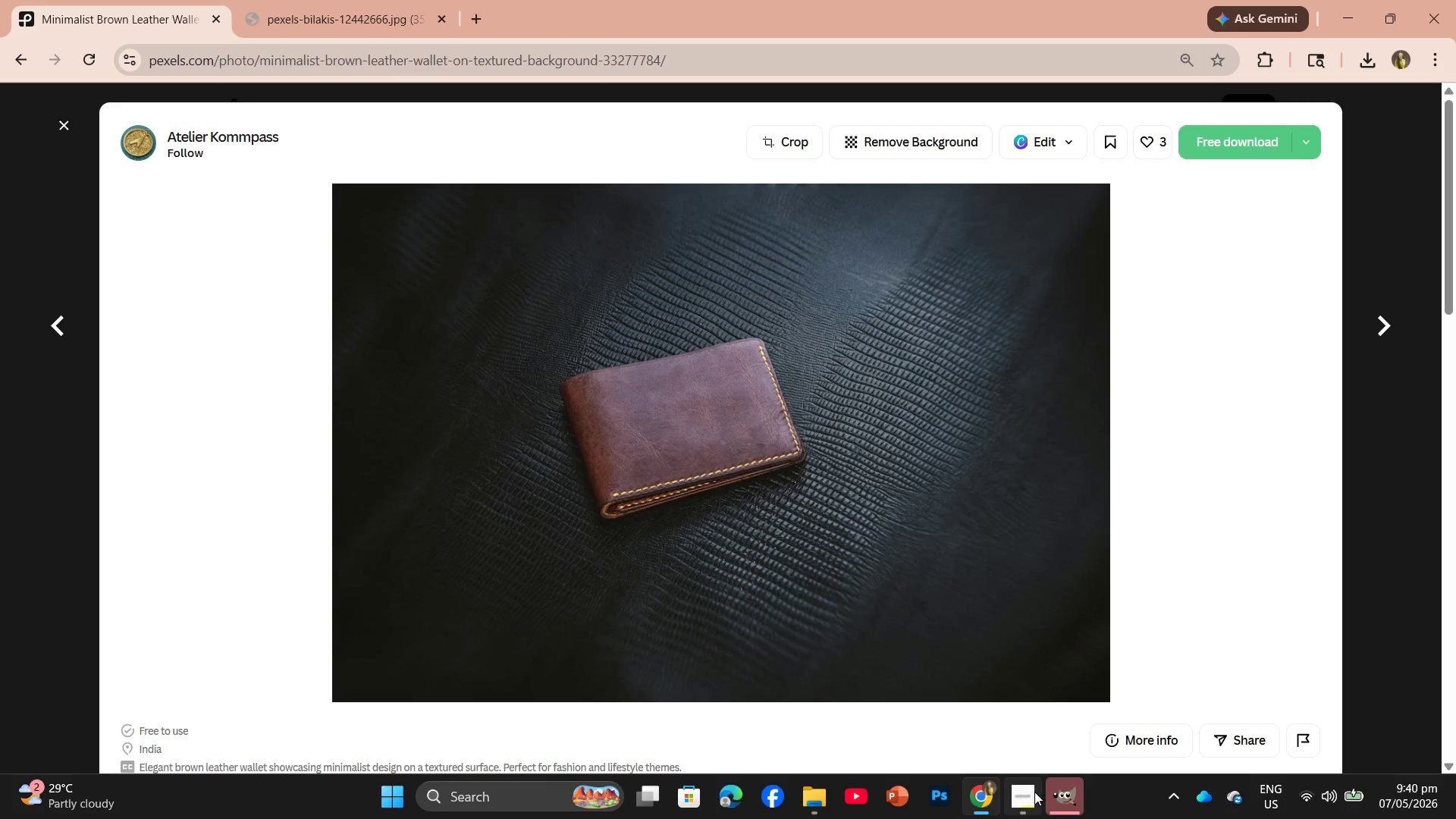 
left_click([1034, 792])